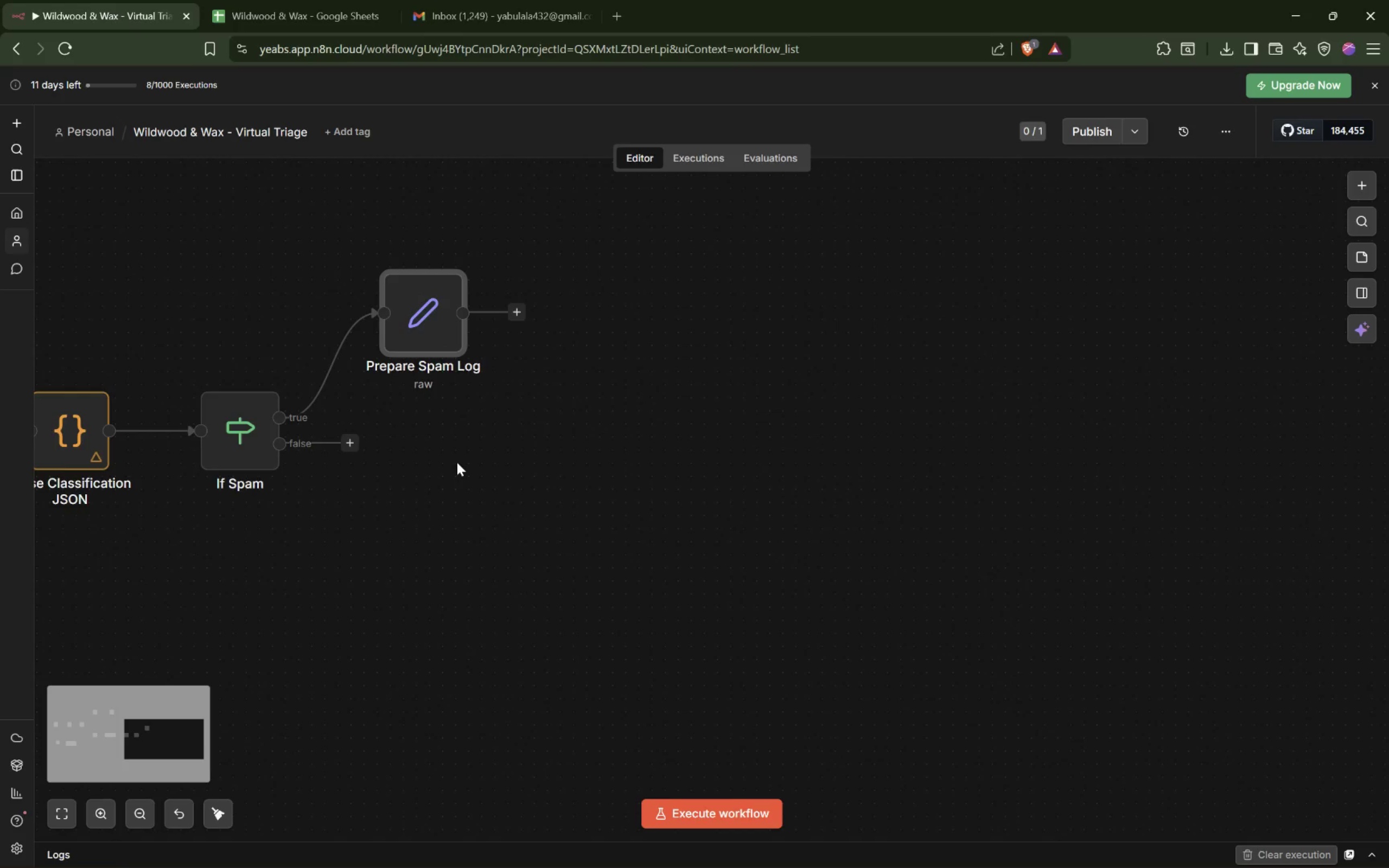 
hold_key(key=ShiftLeft, duration=0.55)
 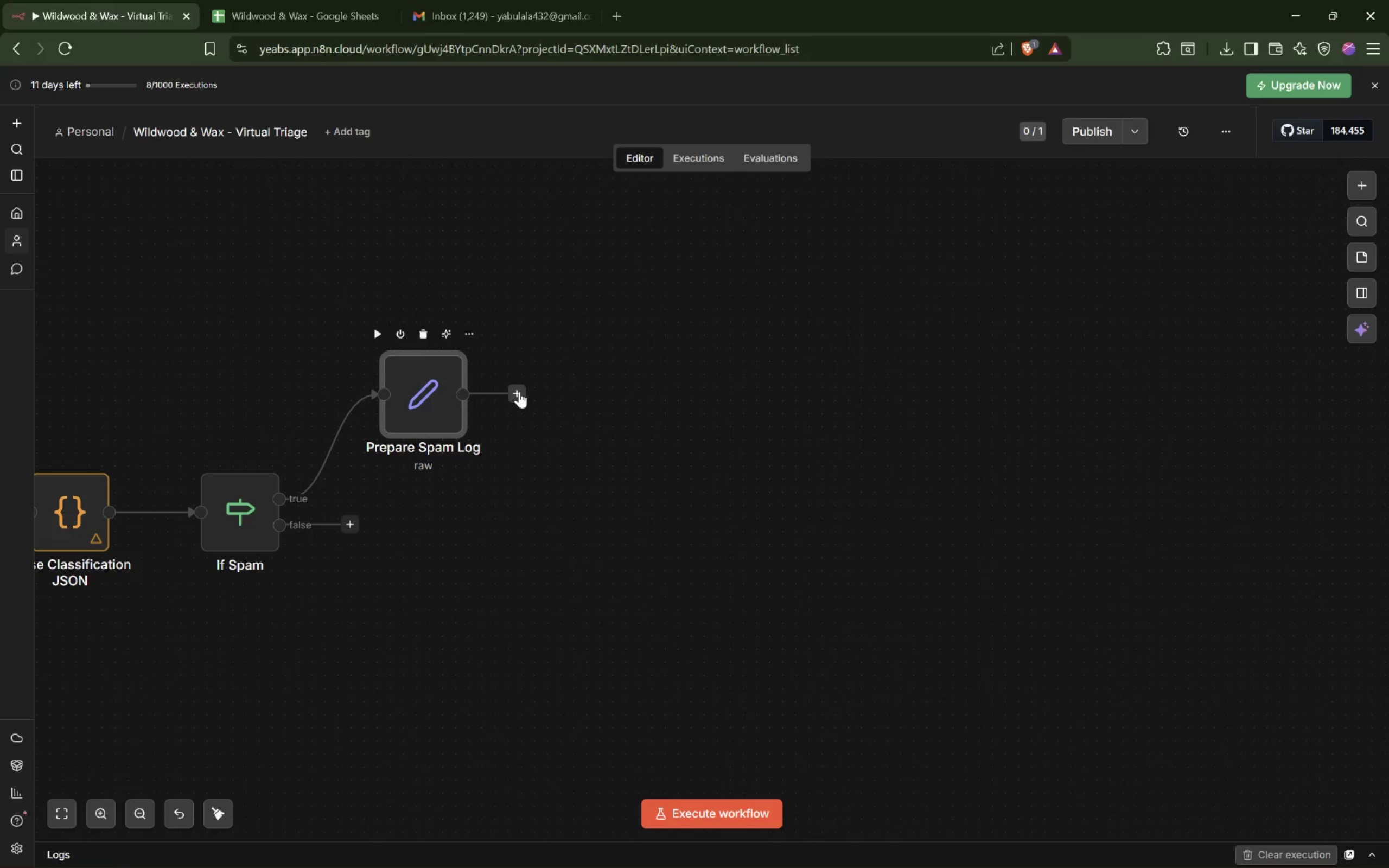 
scroll: coordinate [456, 461], scroll_direction: up, amount: 2.0
 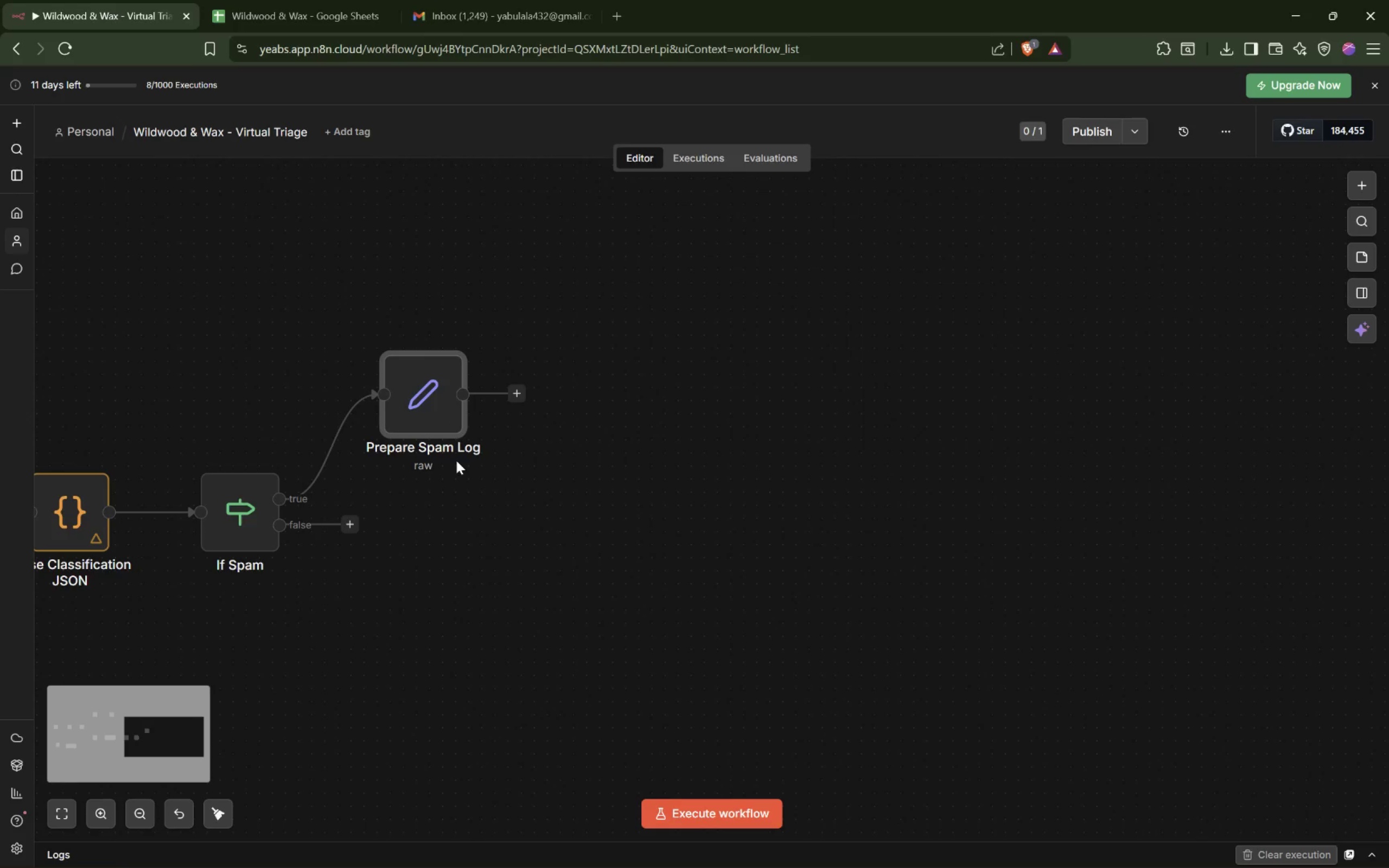 
left_click([519, 392])
 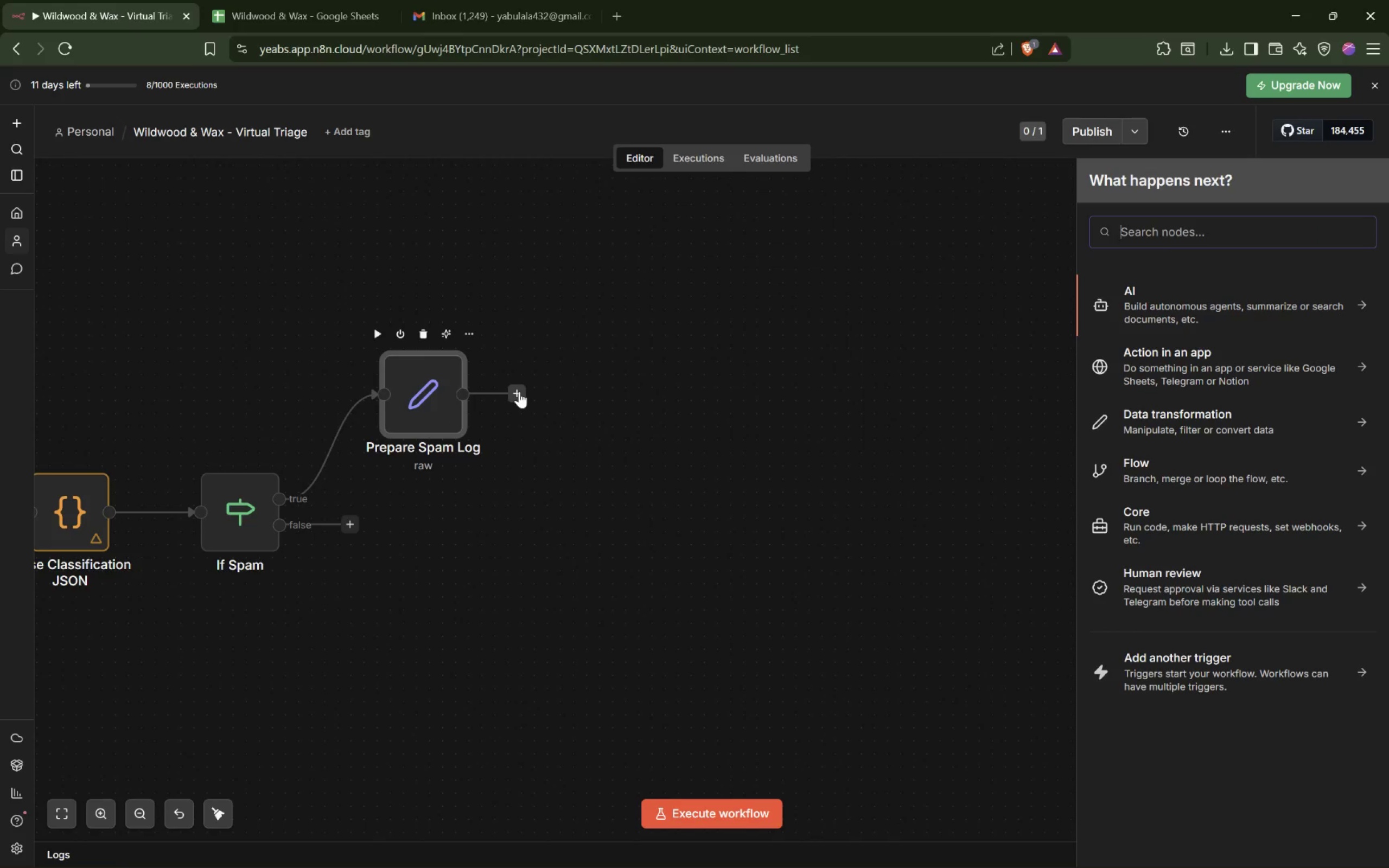 
type(sheets)
 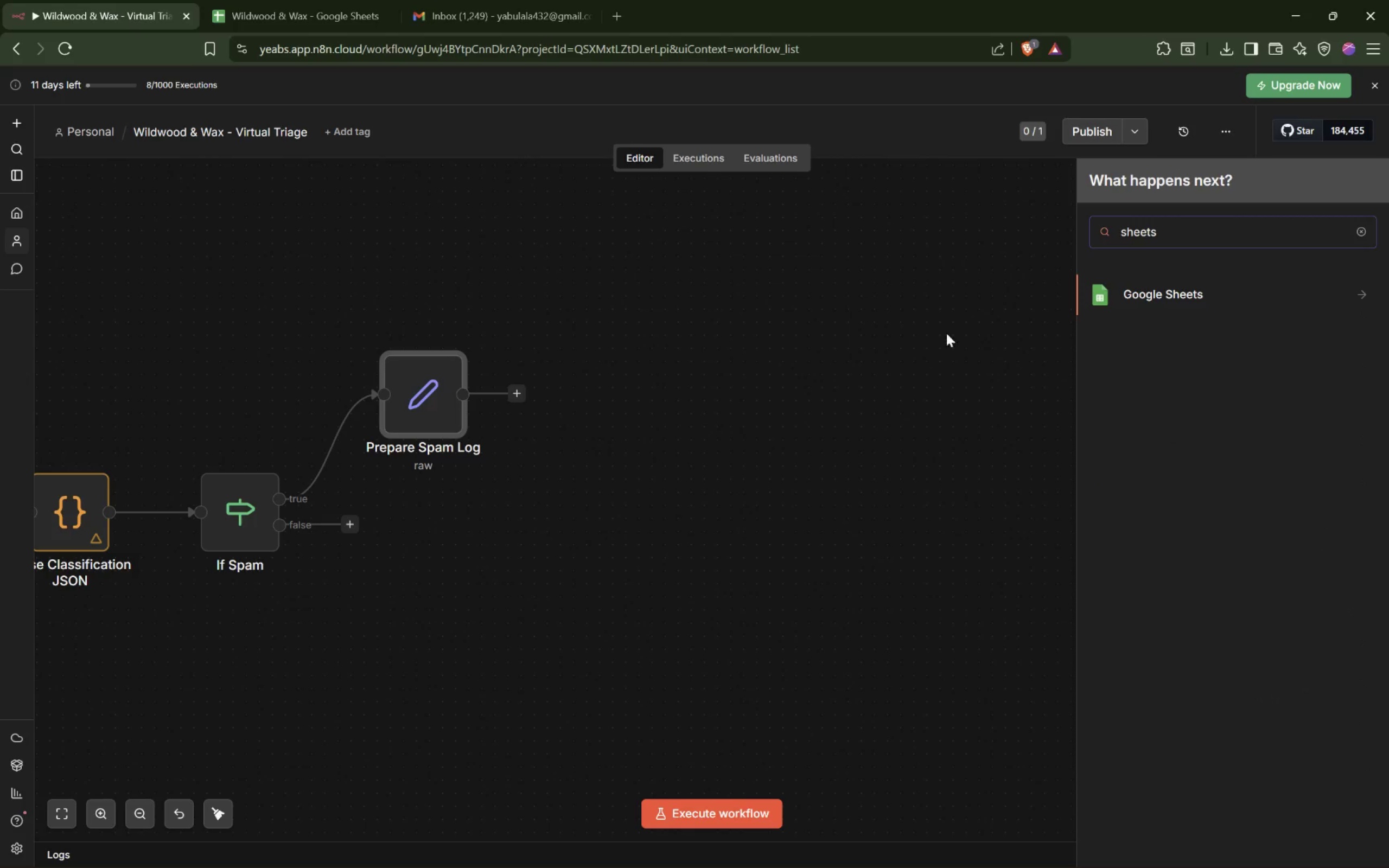 
left_click([1150, 295])
 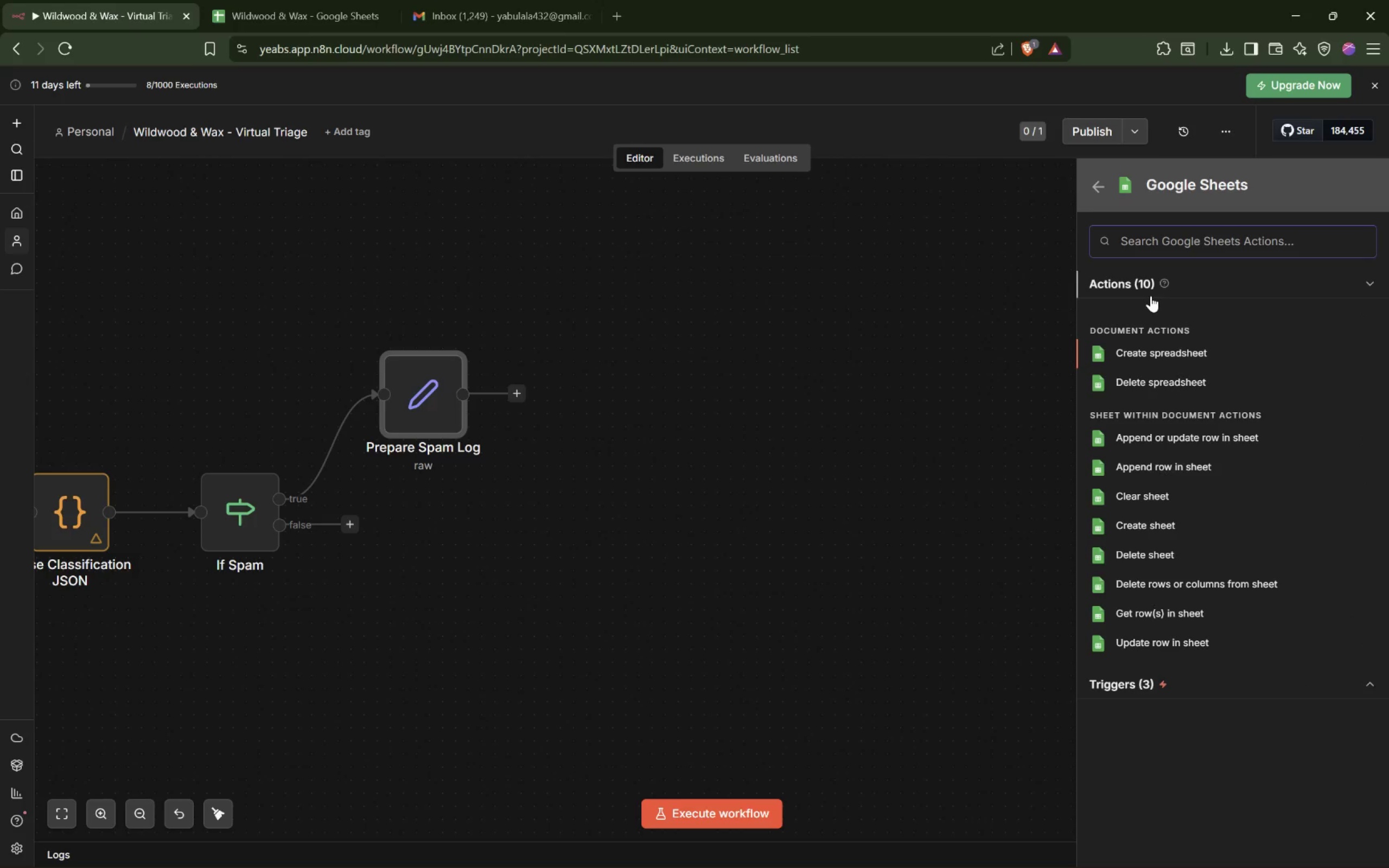 
wait(6.96)
 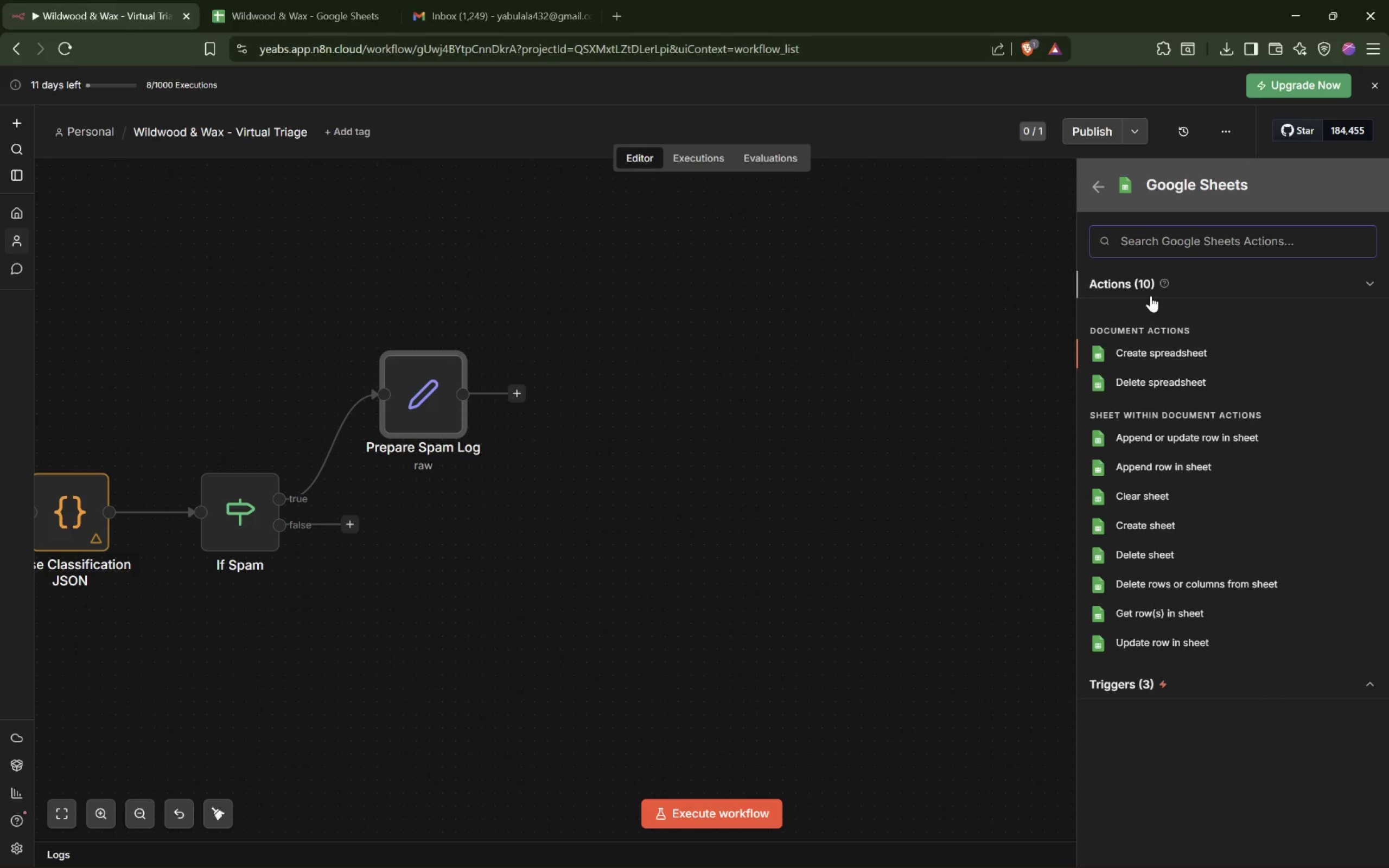 
left_click([1174, 474])
 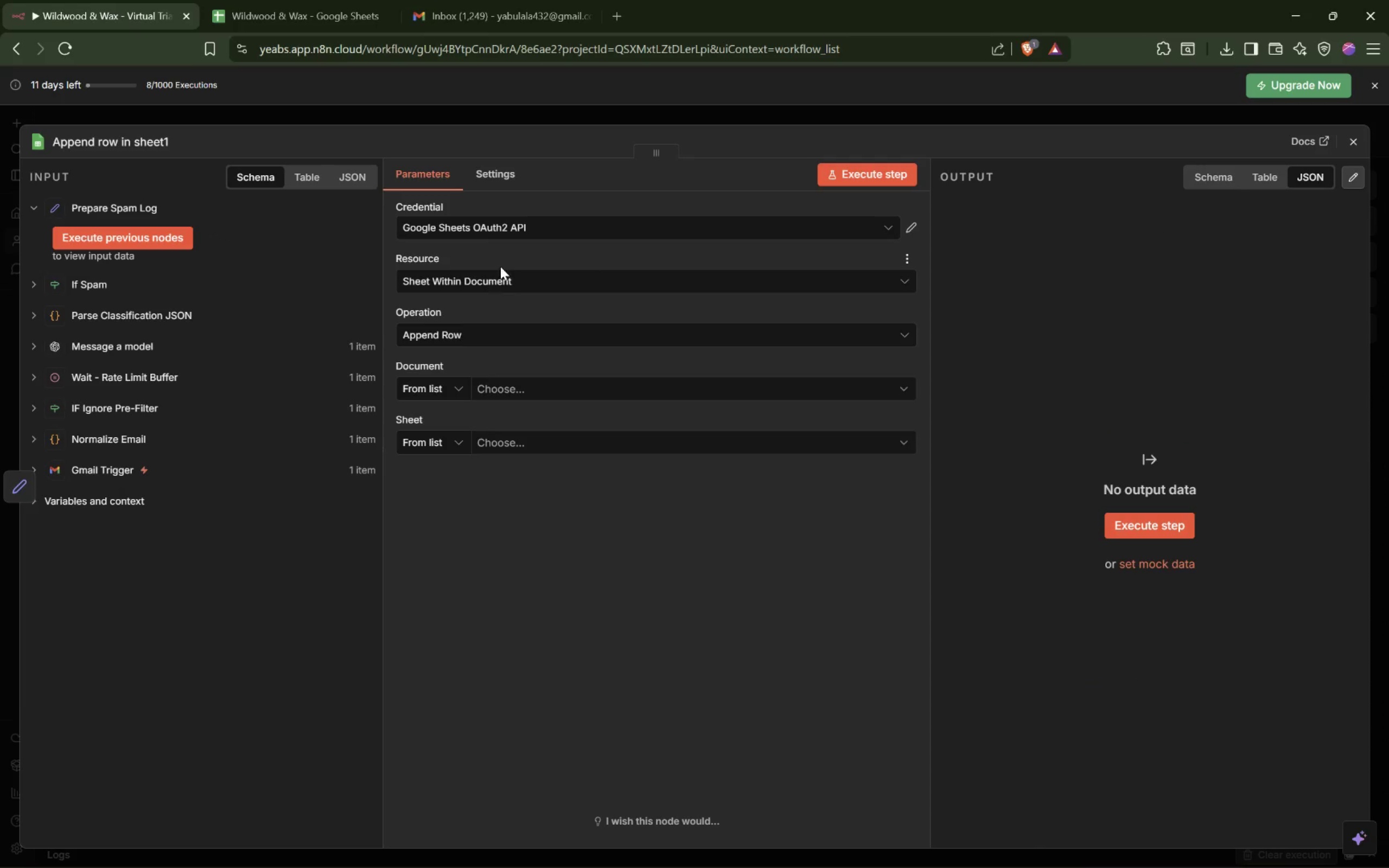 
left_click([504, 278])
 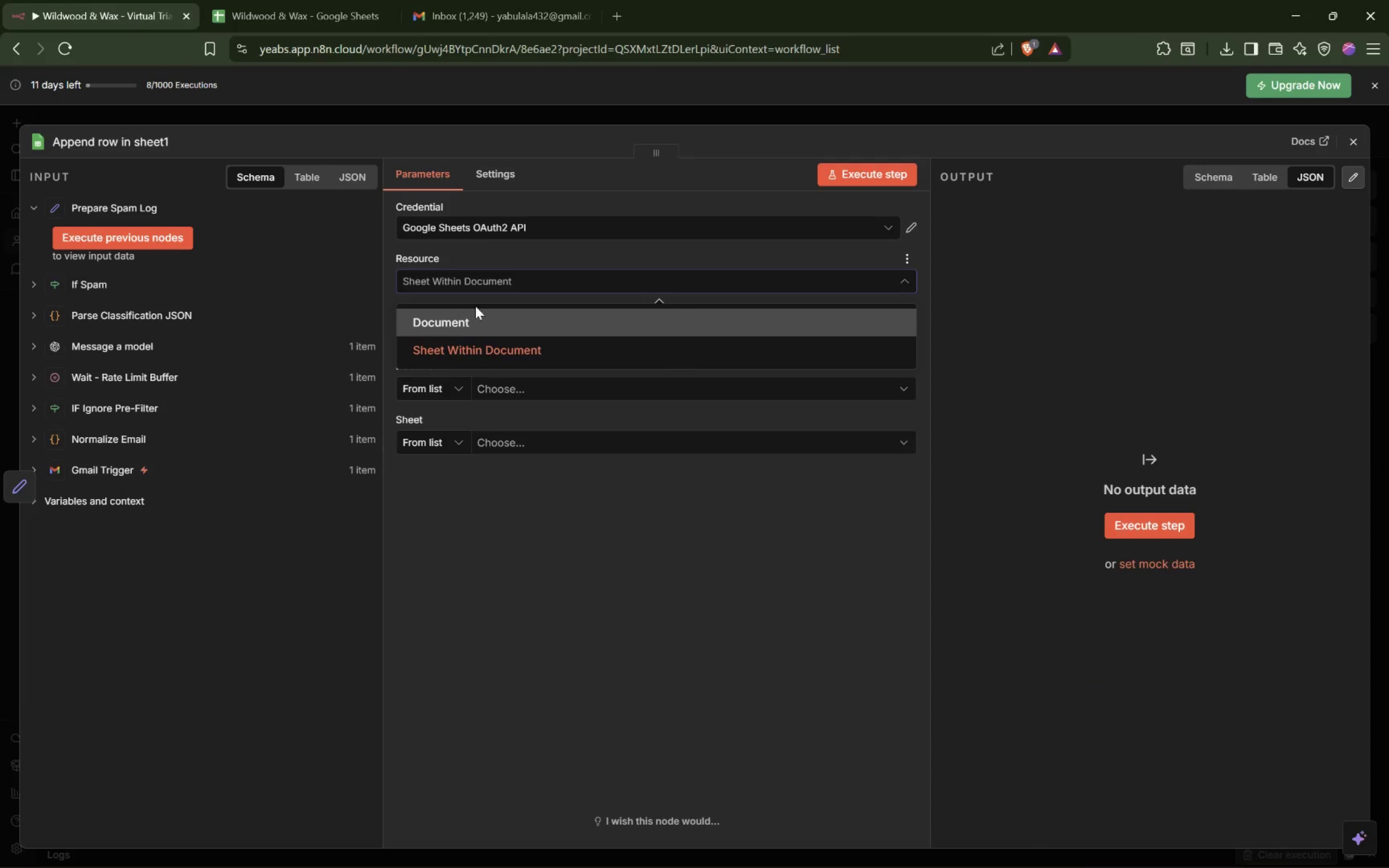 
left_click([548, 253])
 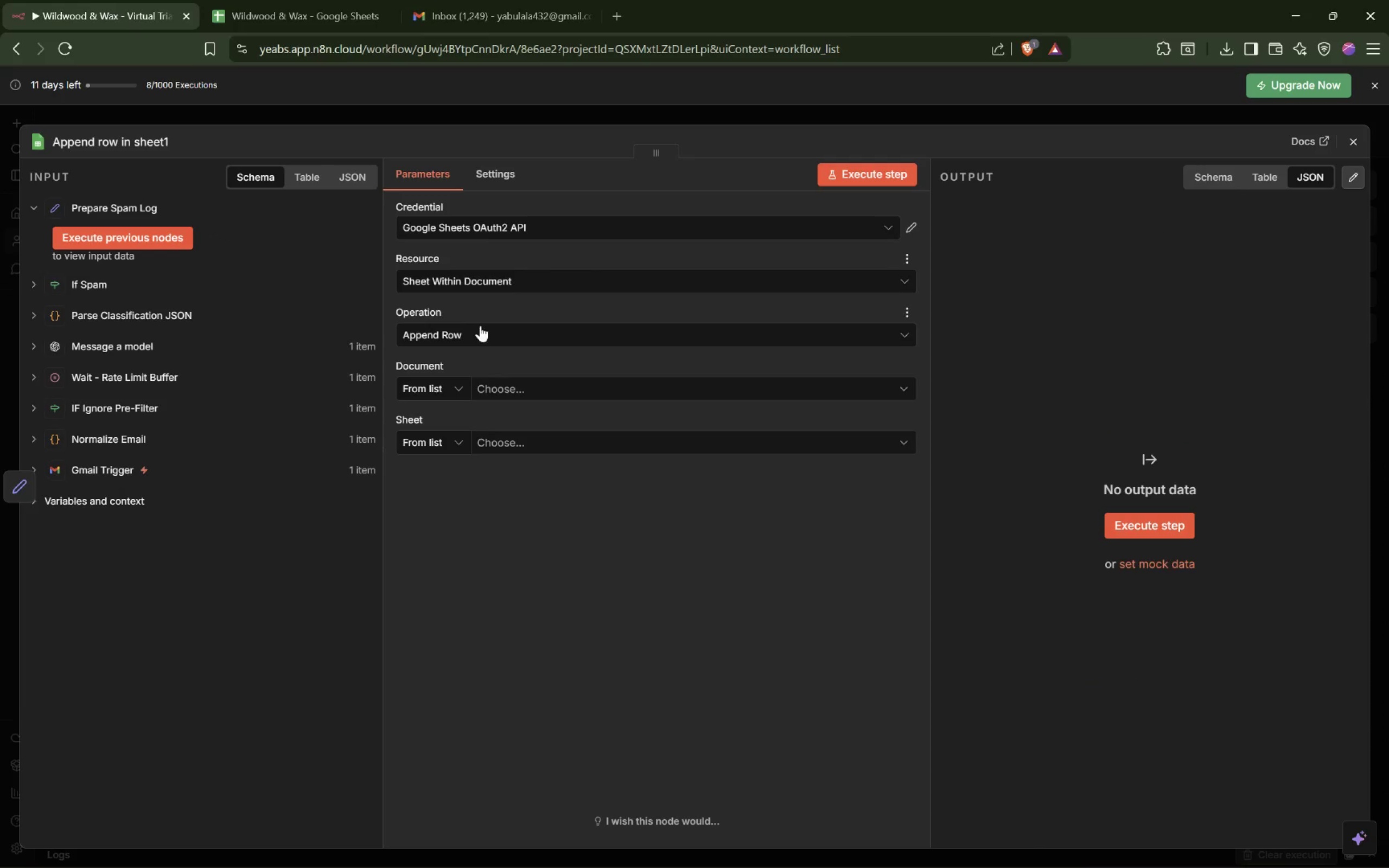 
left_click([475, 334])
 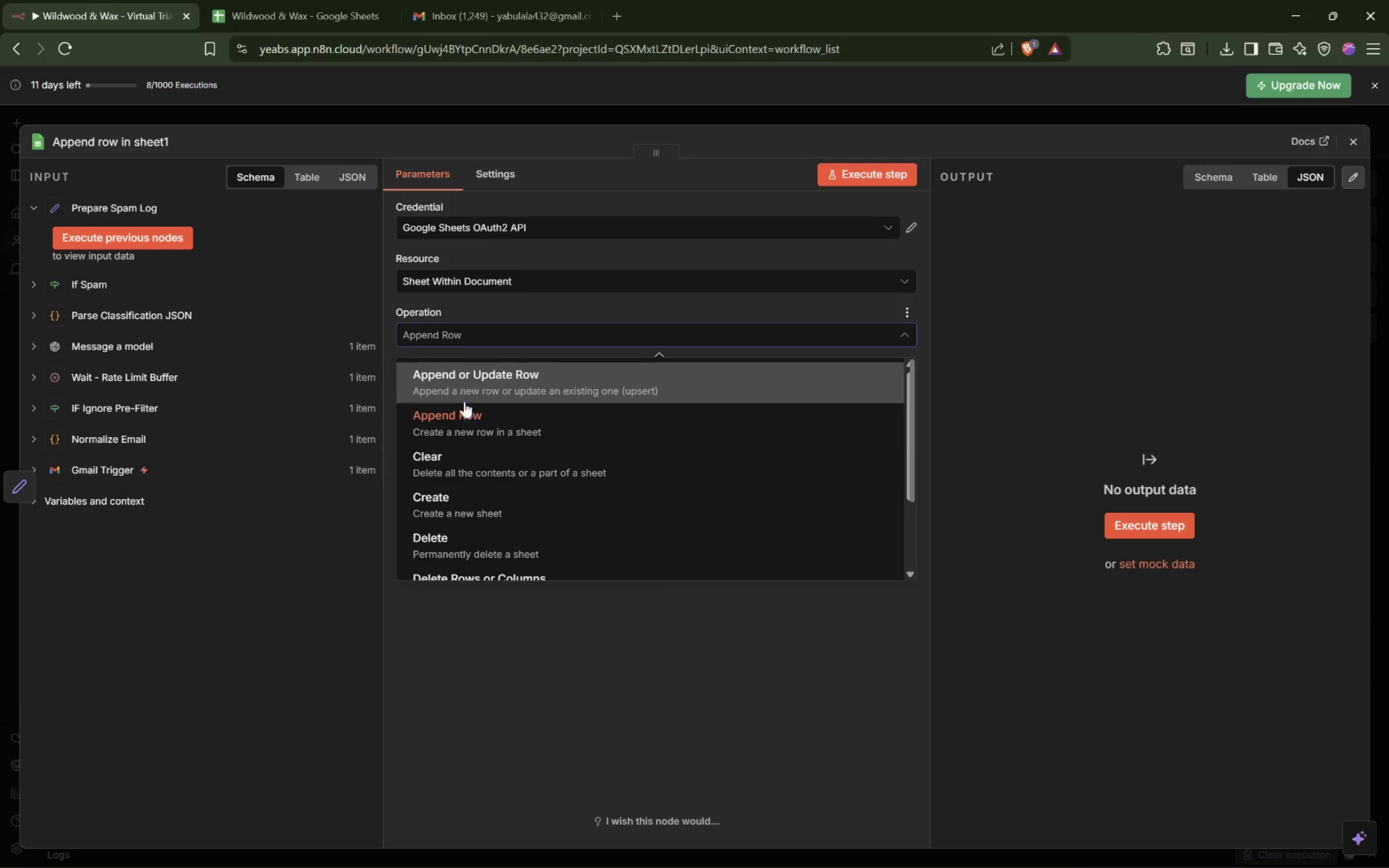 
left_click([469, 418])
 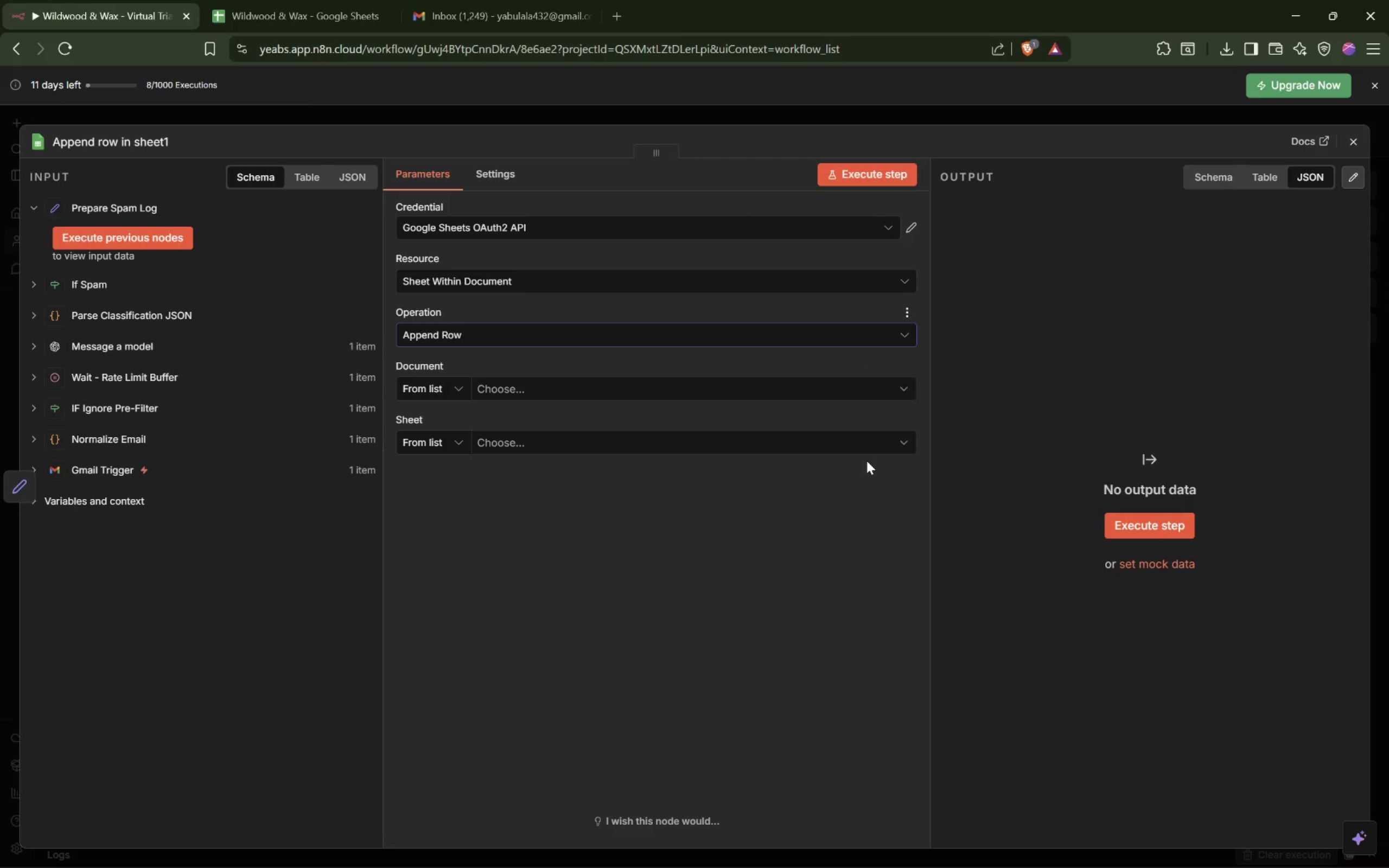 
wait(13.62)
 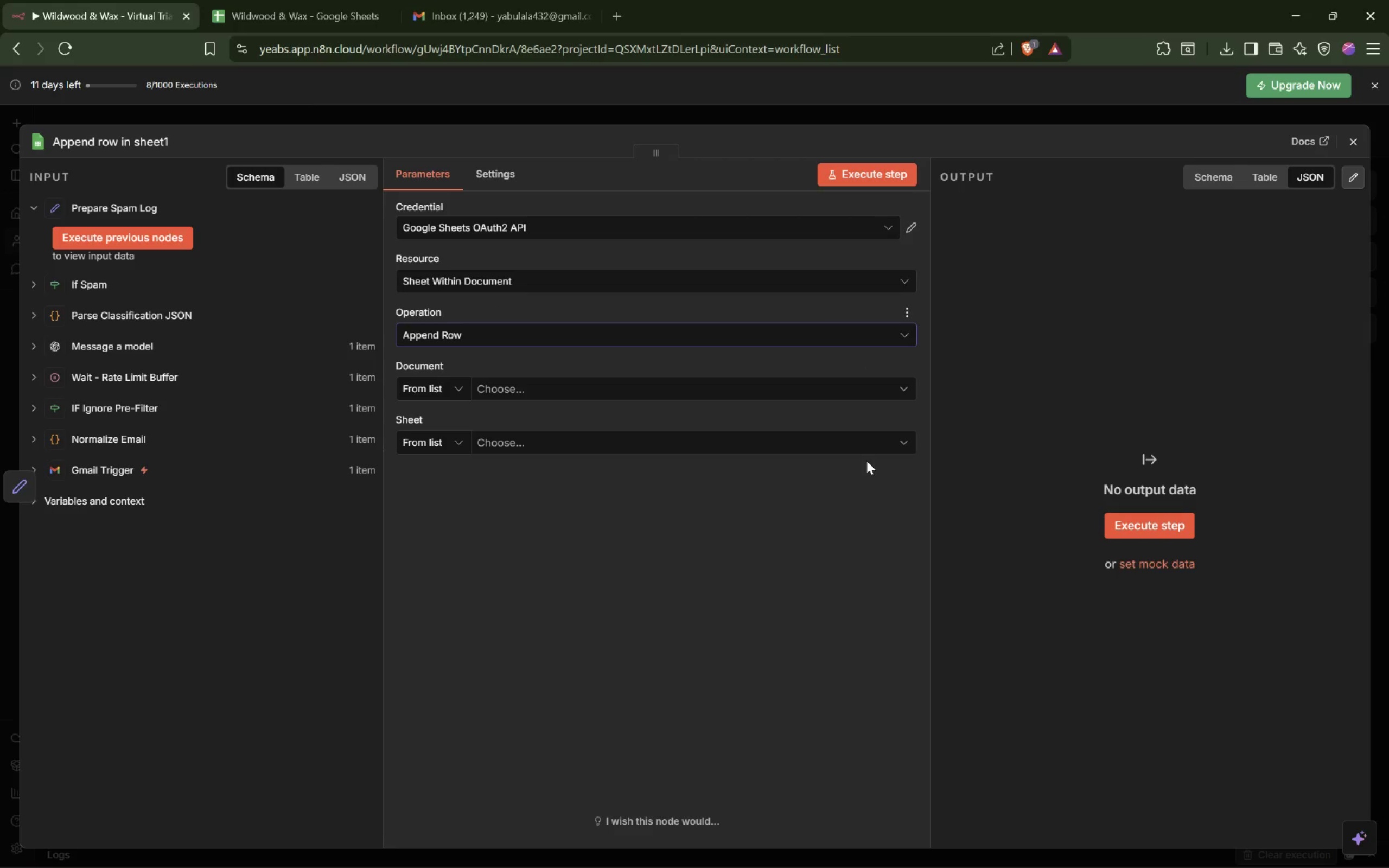 
double_click([73, 137])
 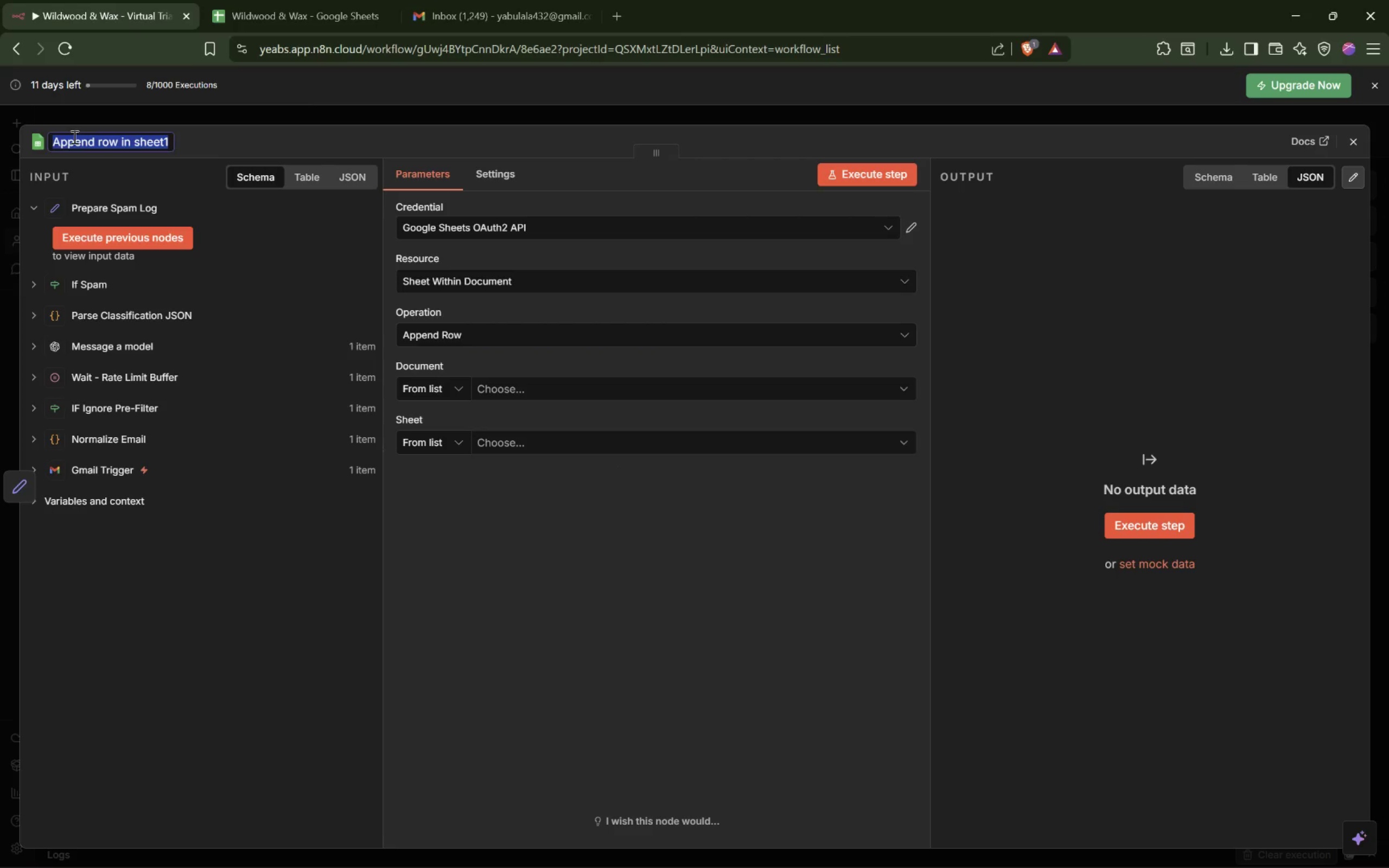 
type(Google Sheets - Log Spam)
 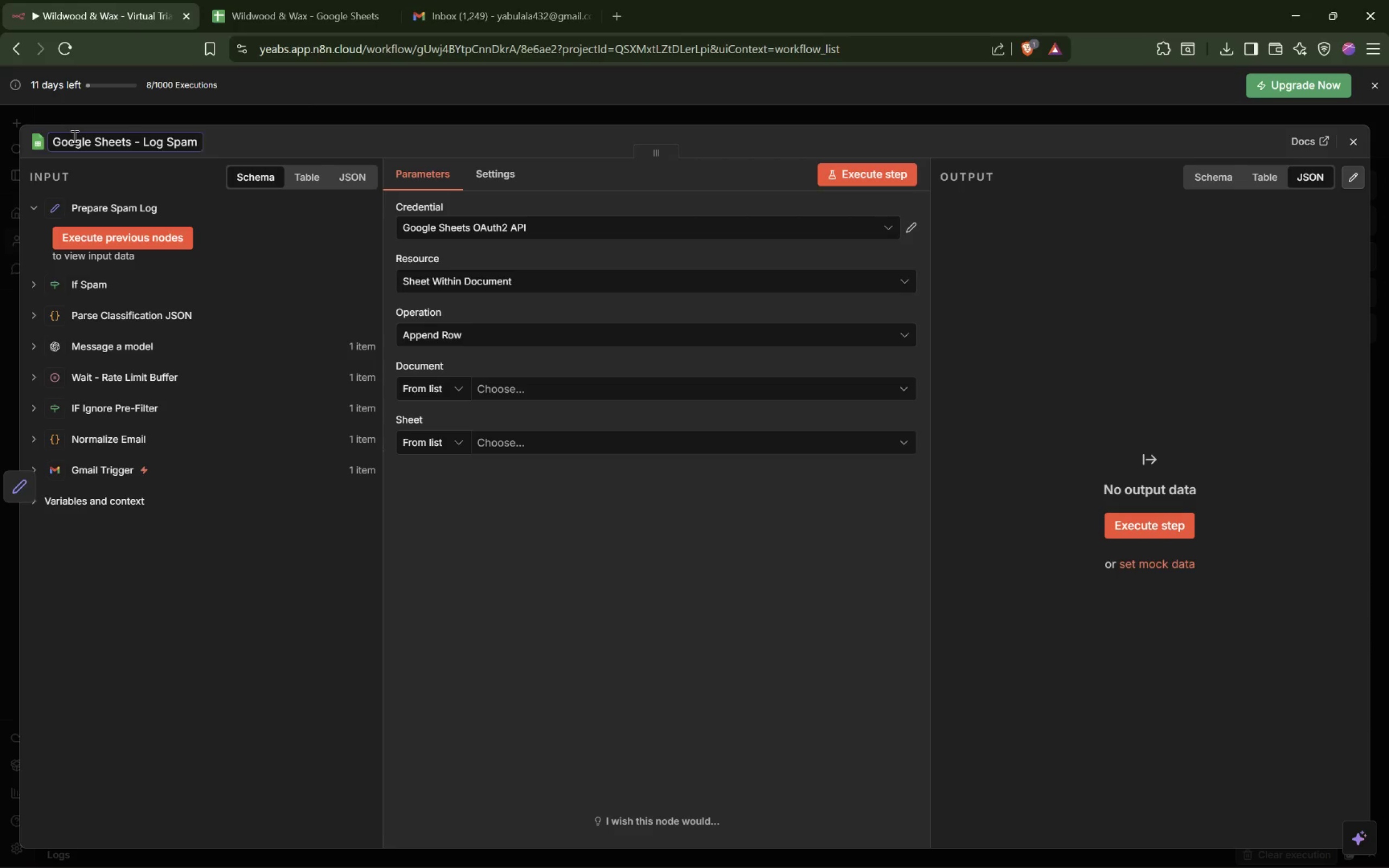 
wait(11.62)
 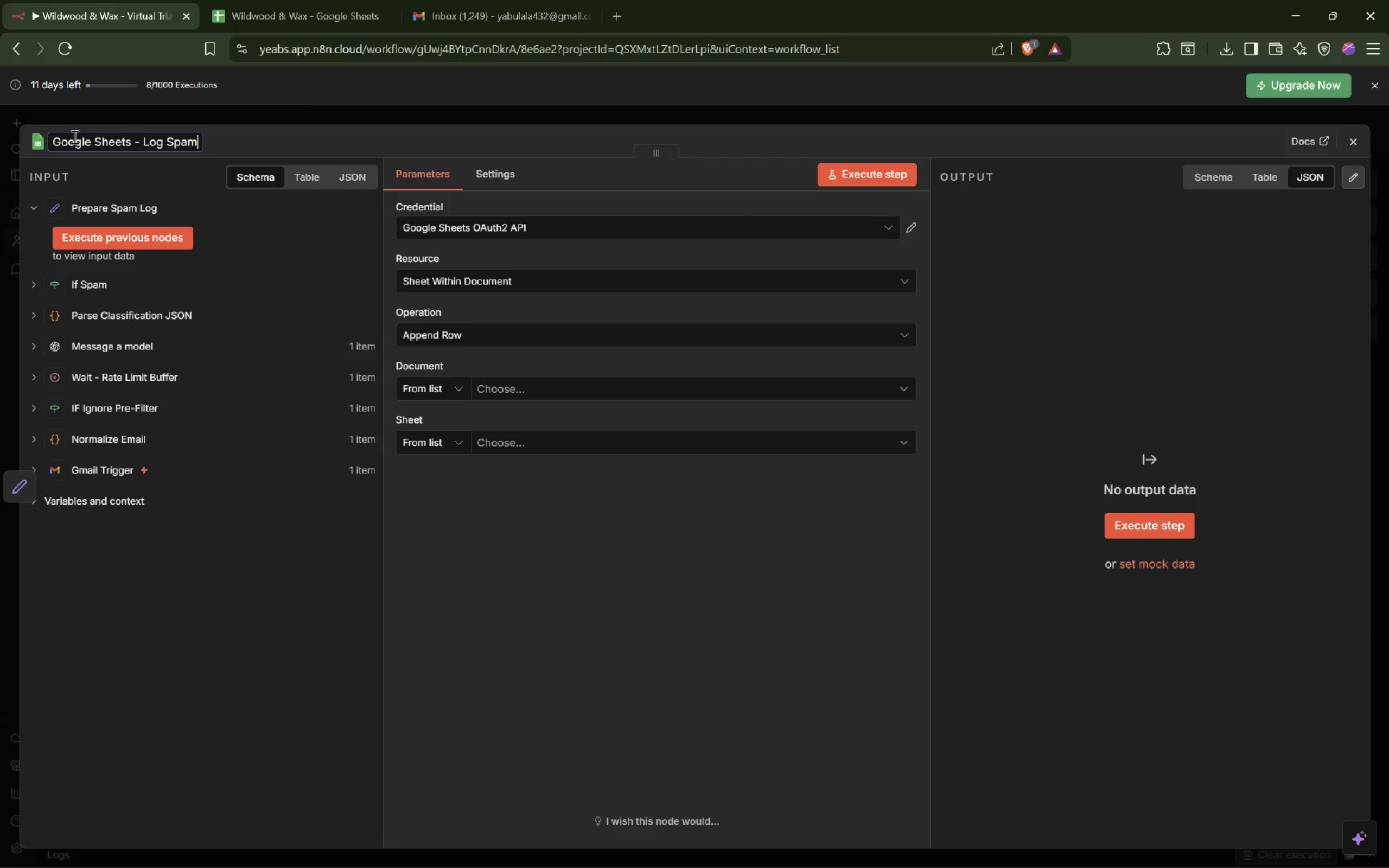 
key(Enter)
 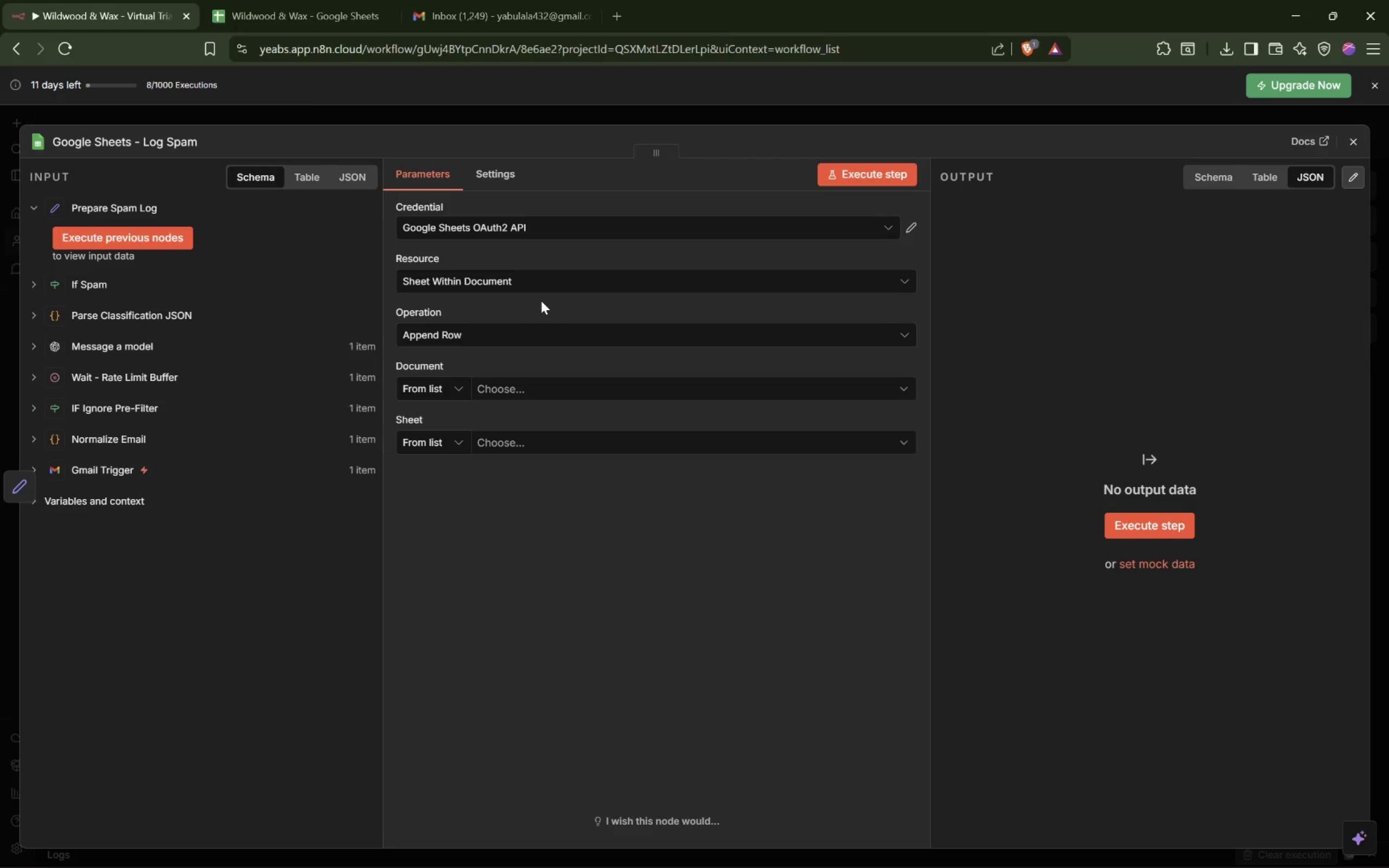 
wait(17.04)
 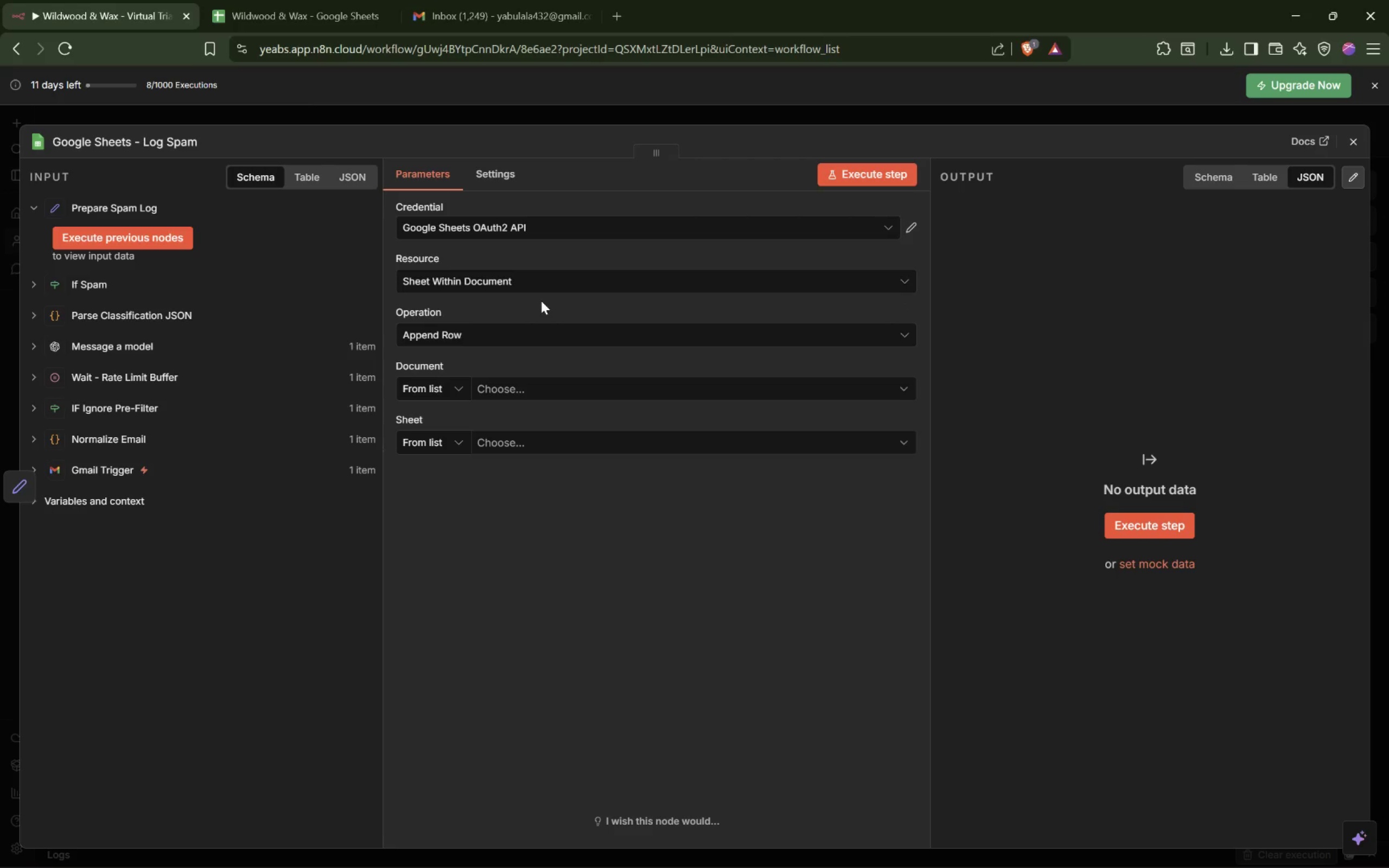 
hold_key(key=Tab, duration=0.76)
 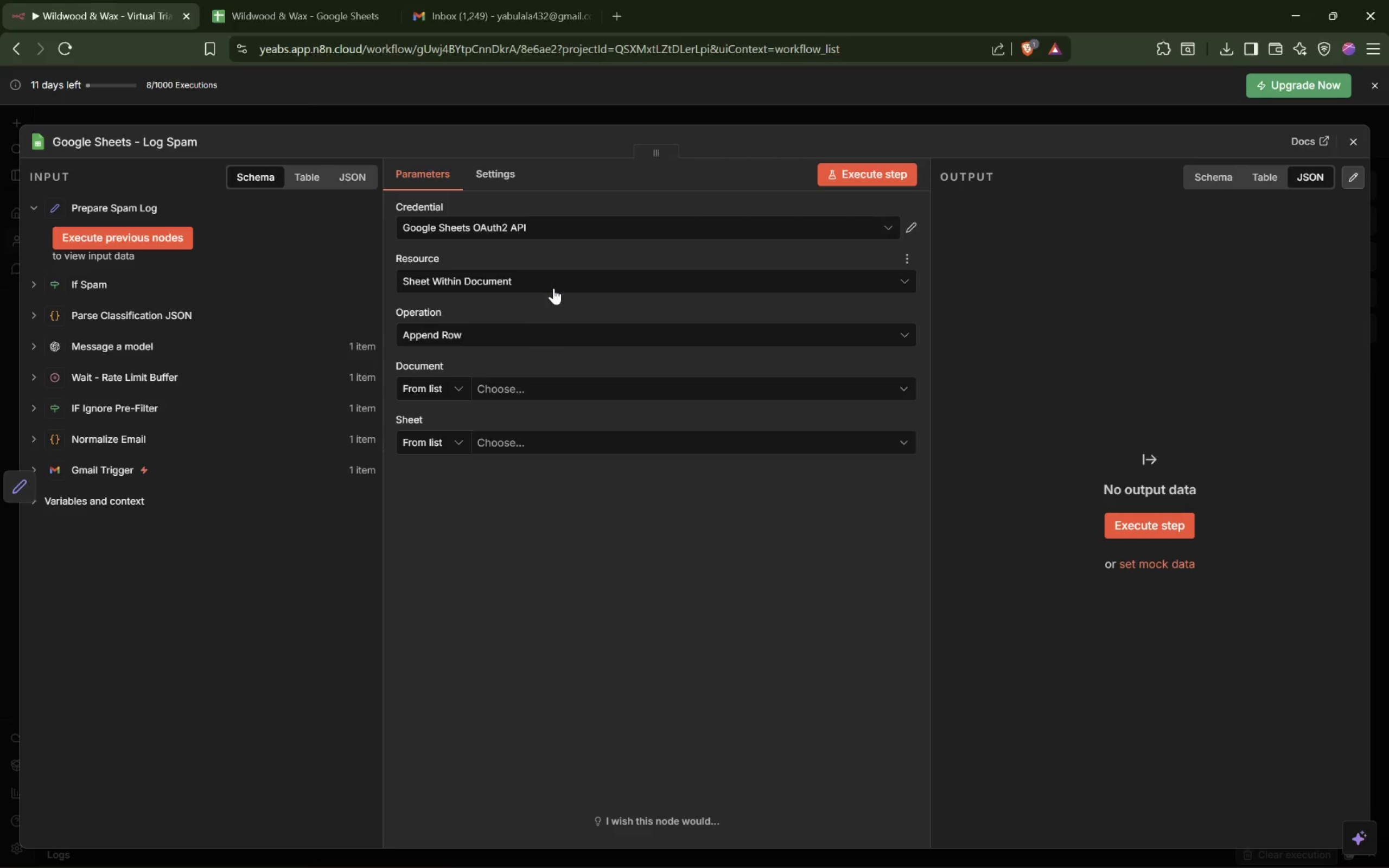 
left_click([558, 284])
 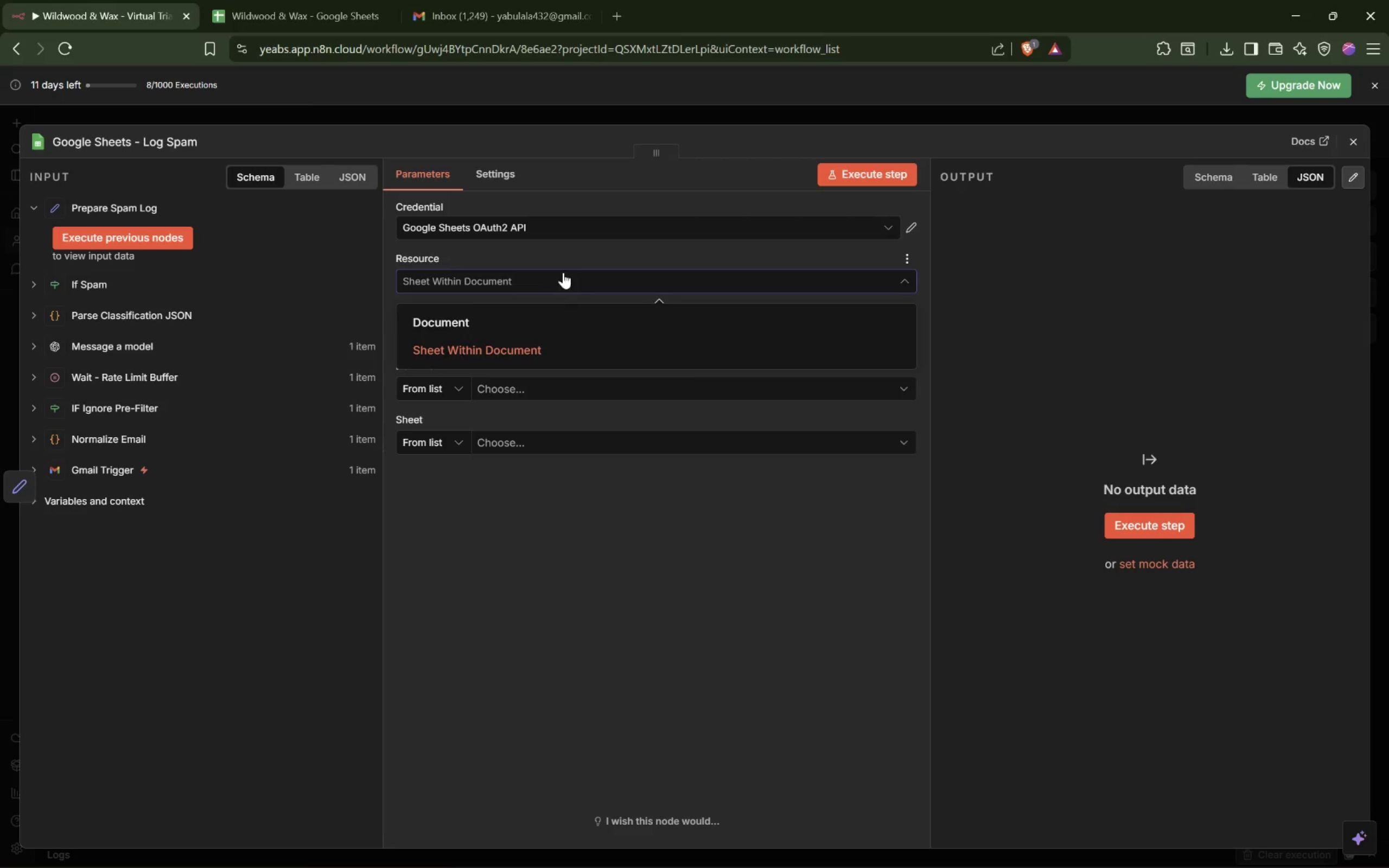 
left_click([580, 253])
 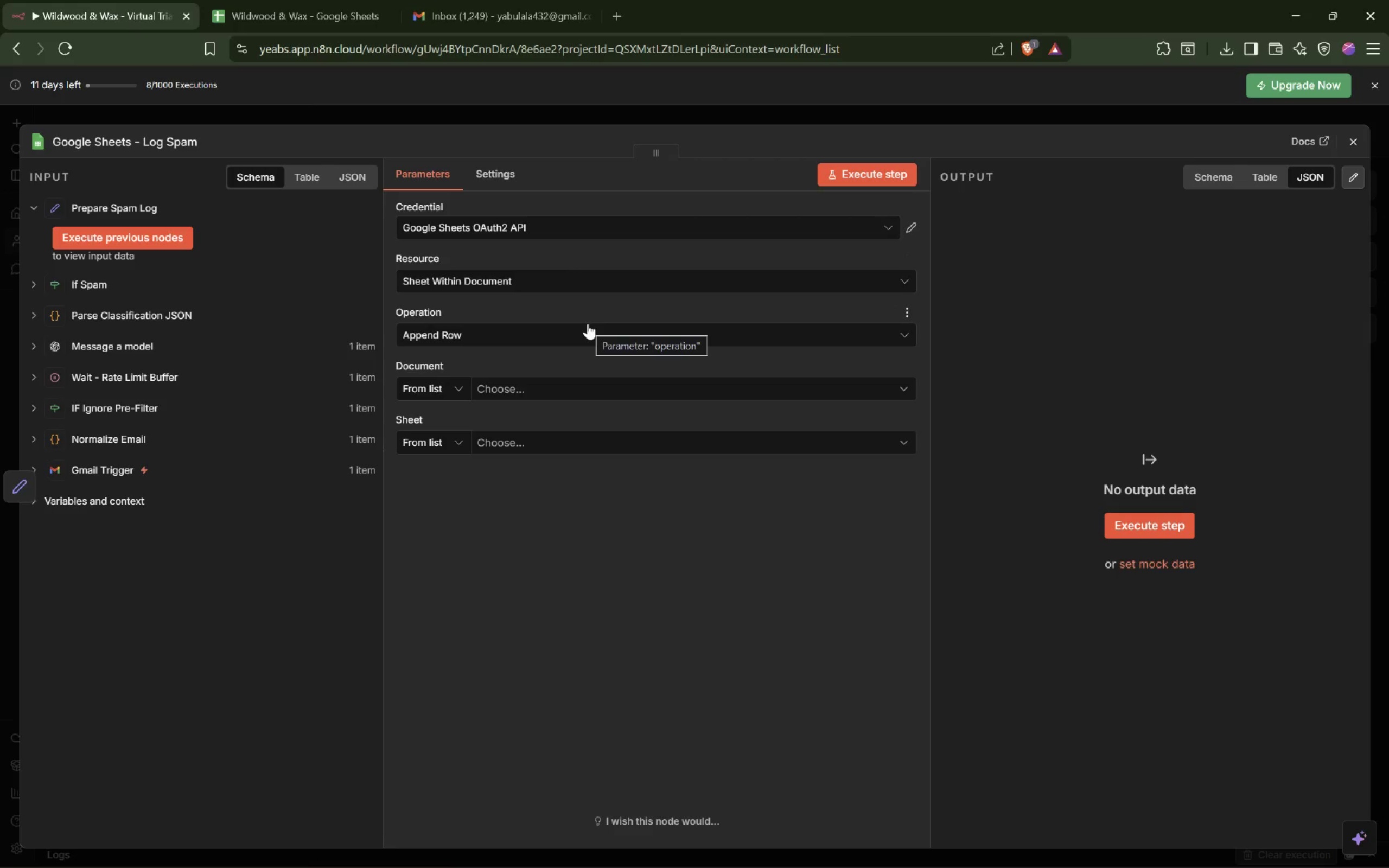 
left_click([567, 518])
 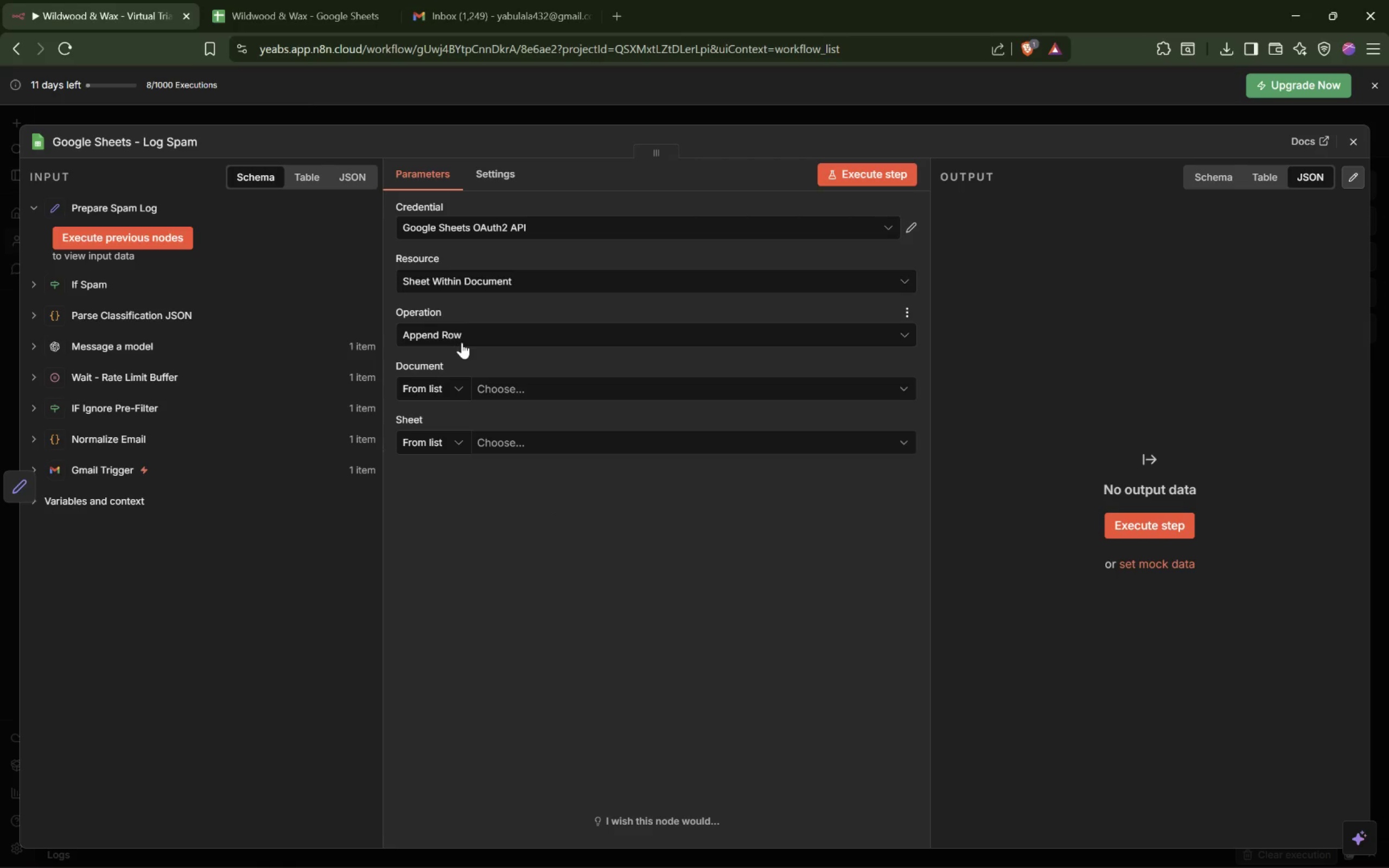 
wait(7.98)
 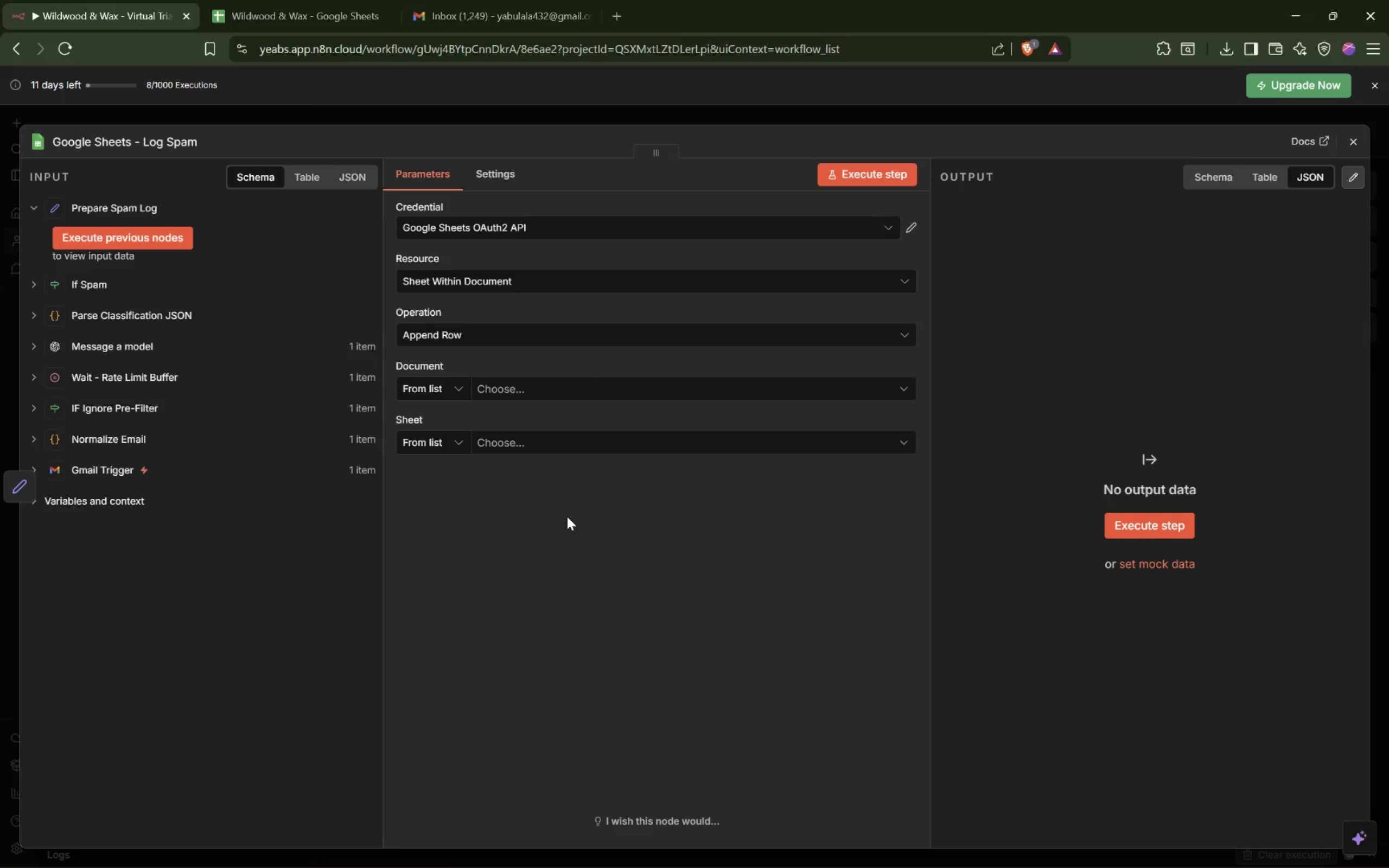 
left_click([482, 328])
 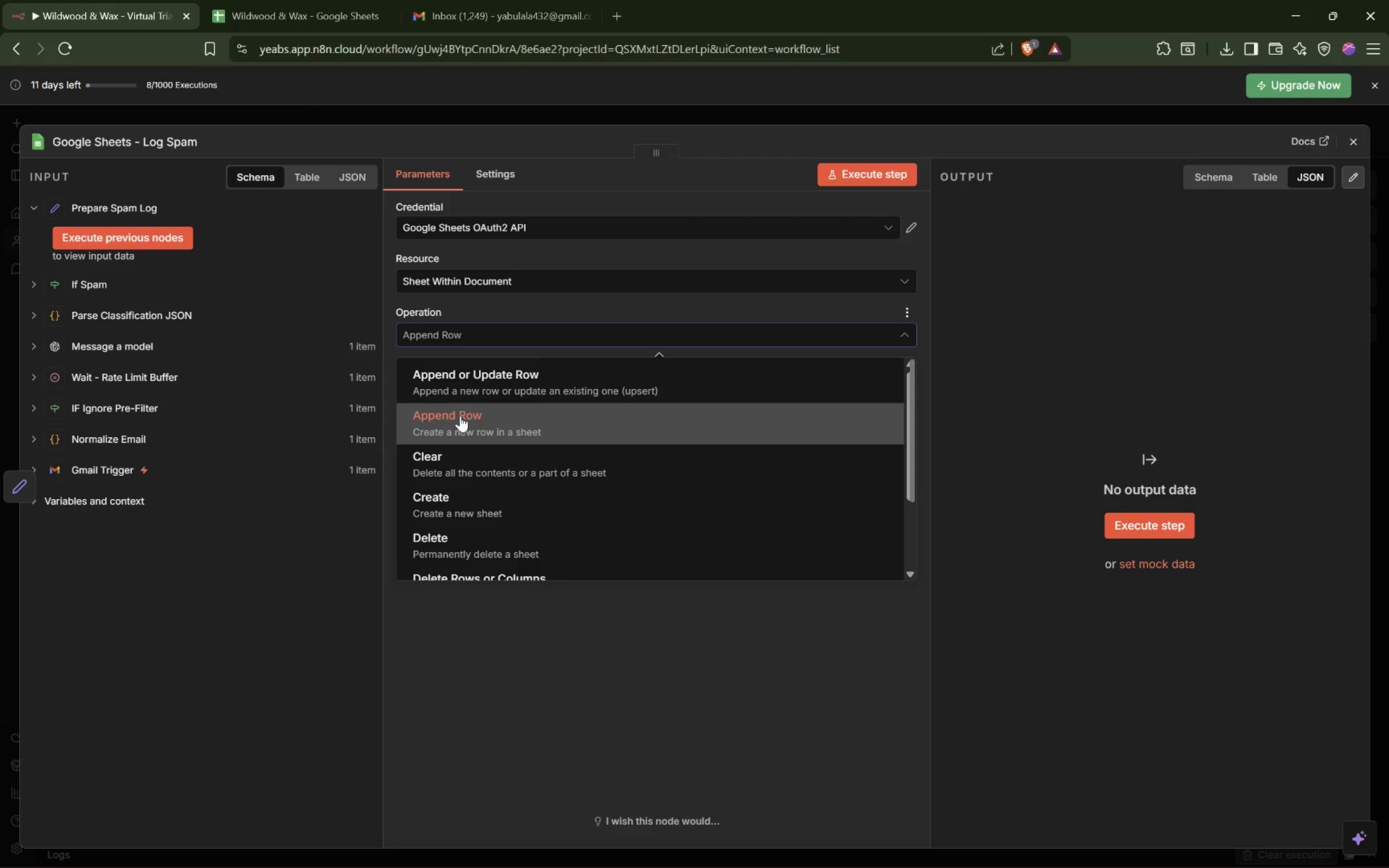 
left_click([460, 416])
 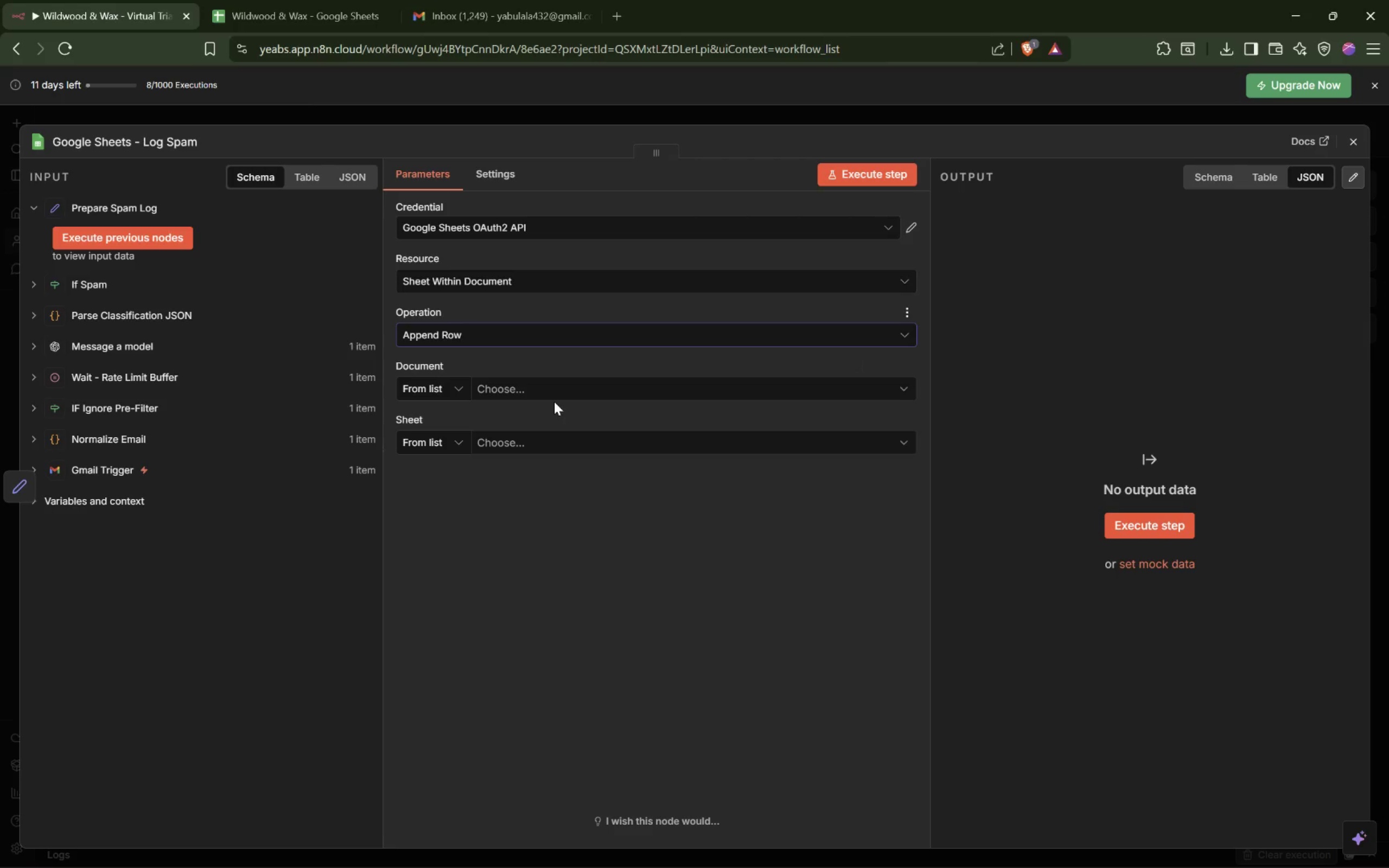 
wait(6.23)
 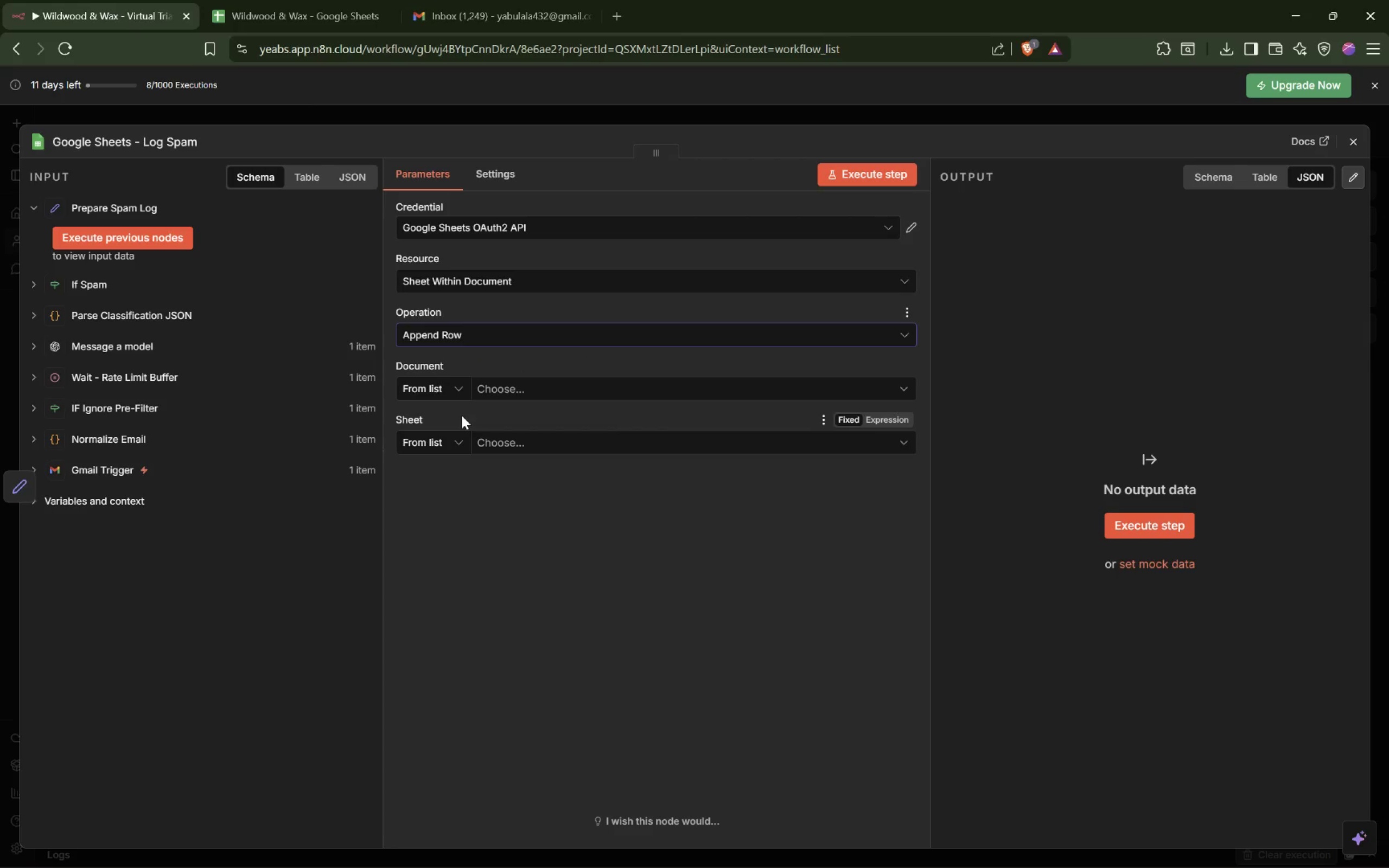 
left_click([329, 22])
 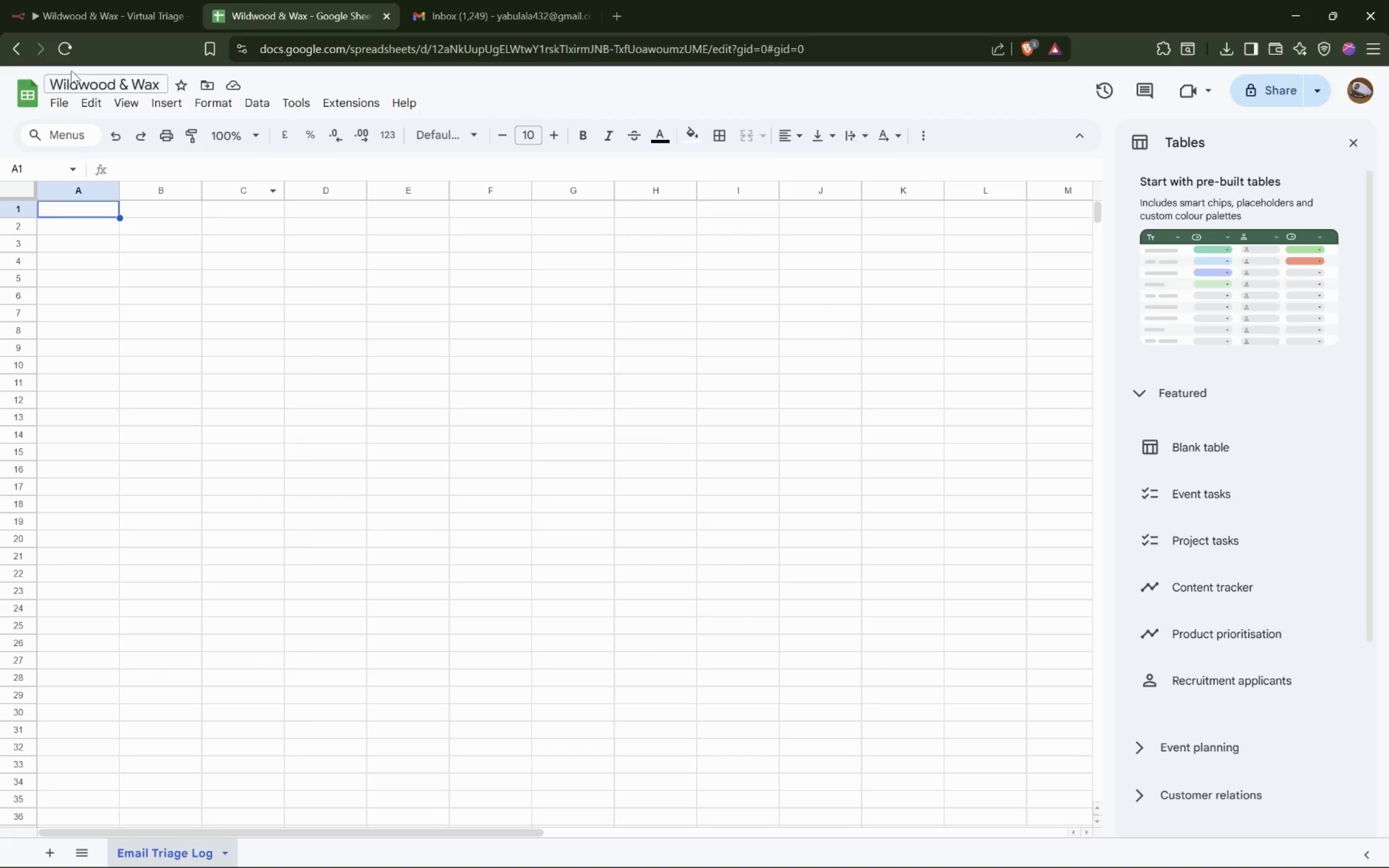 
left_click([114, 13])
 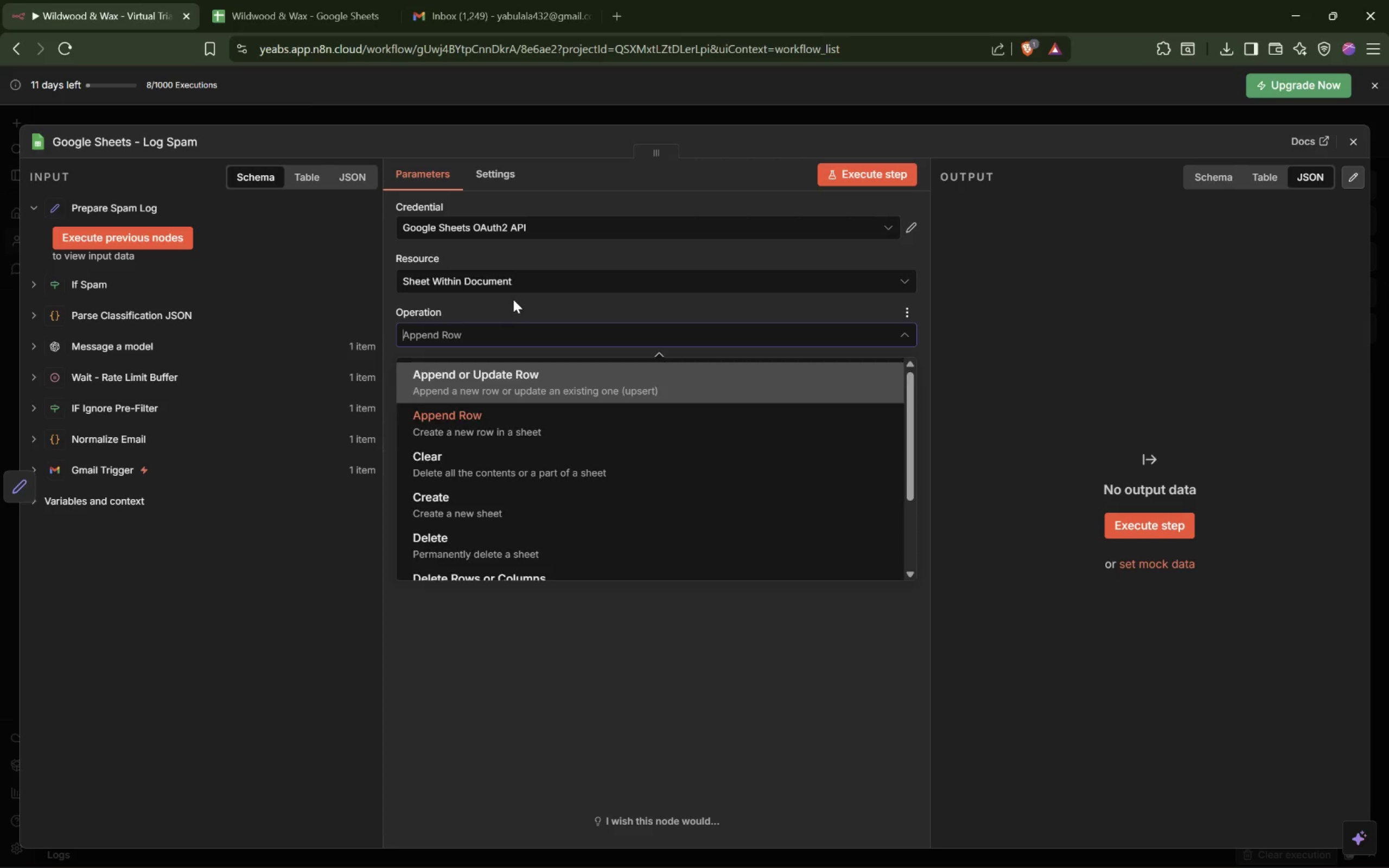 
double_click([523, 284])
 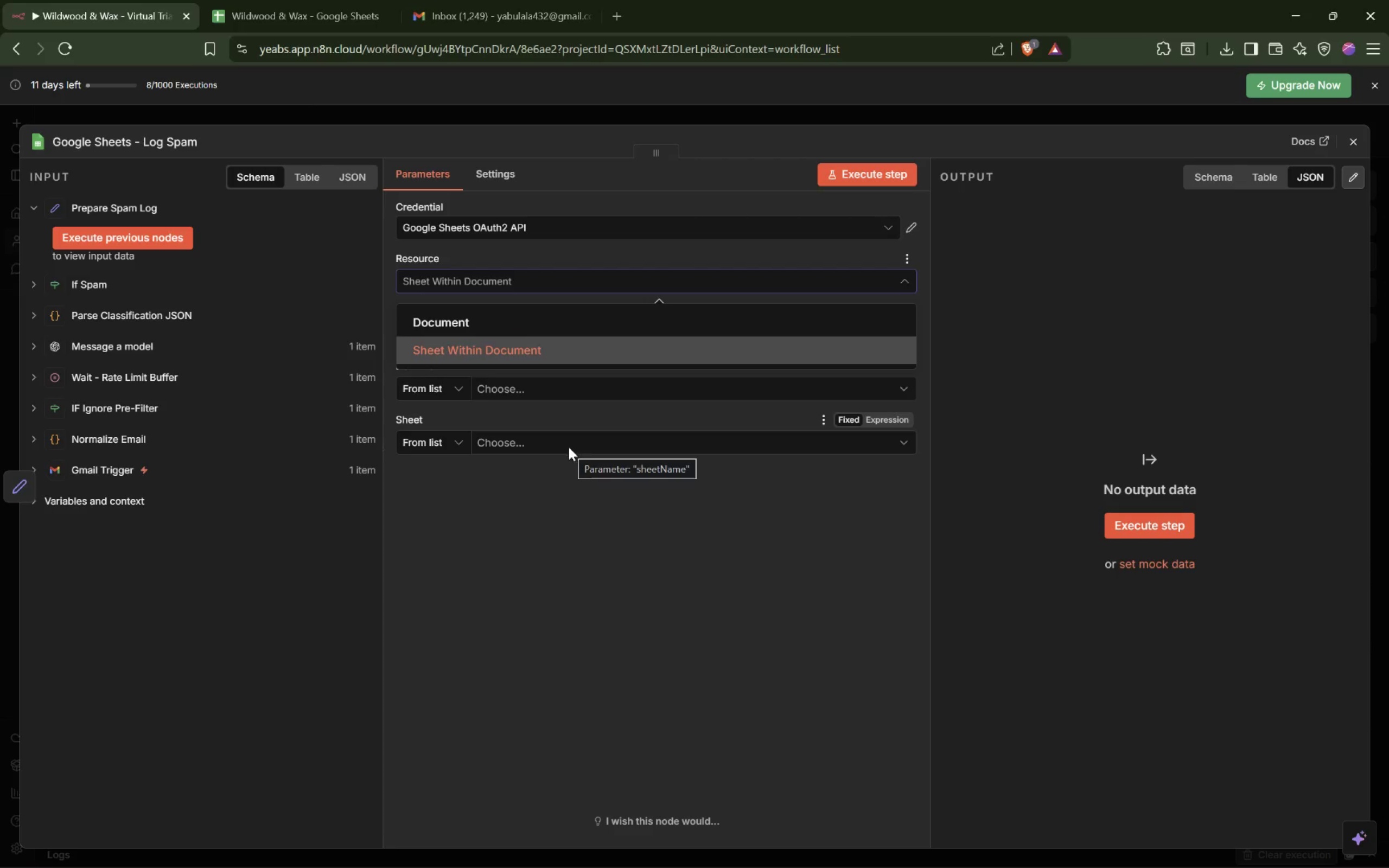 
wait(6.76)
 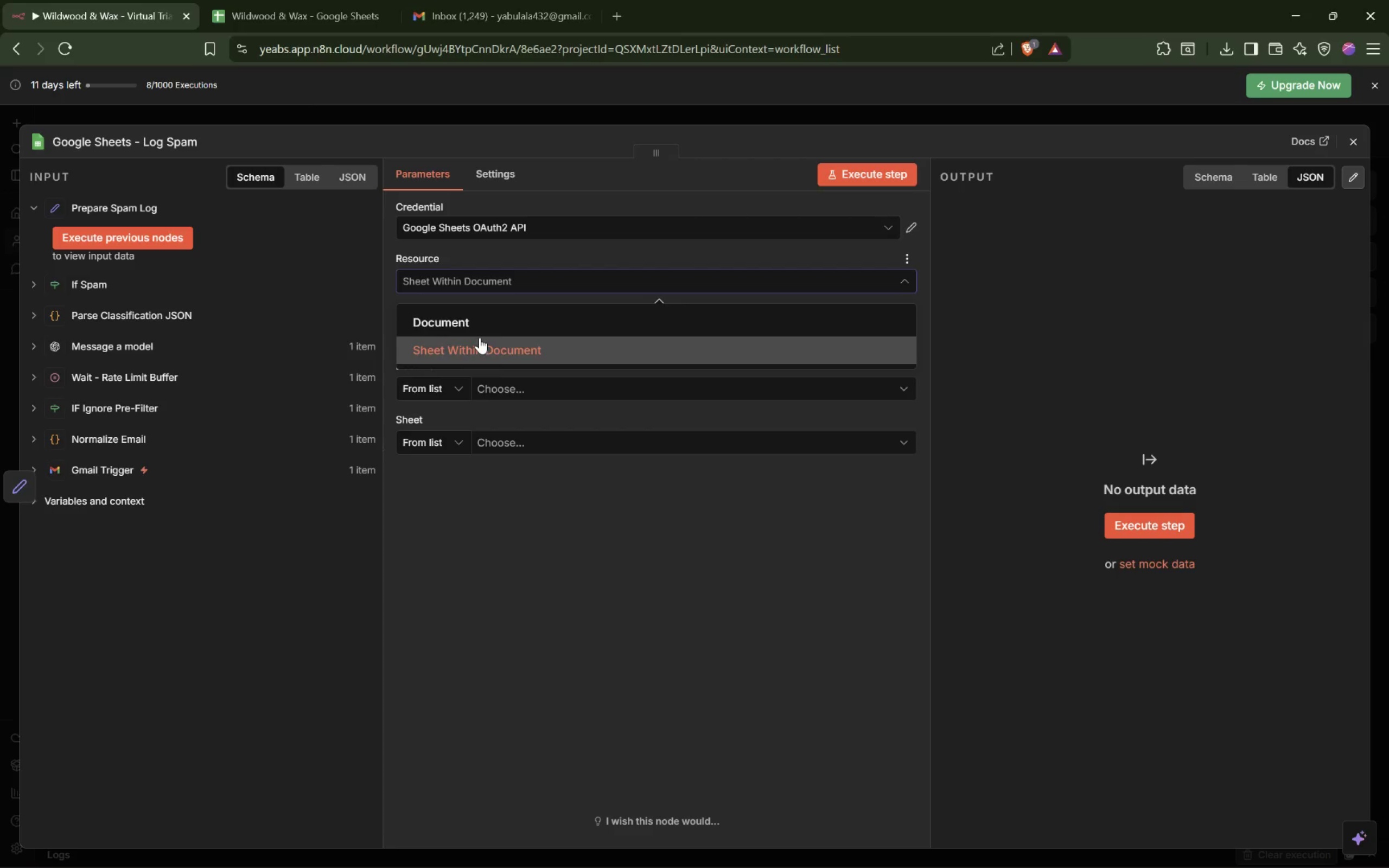 
left_click([533, 388])
 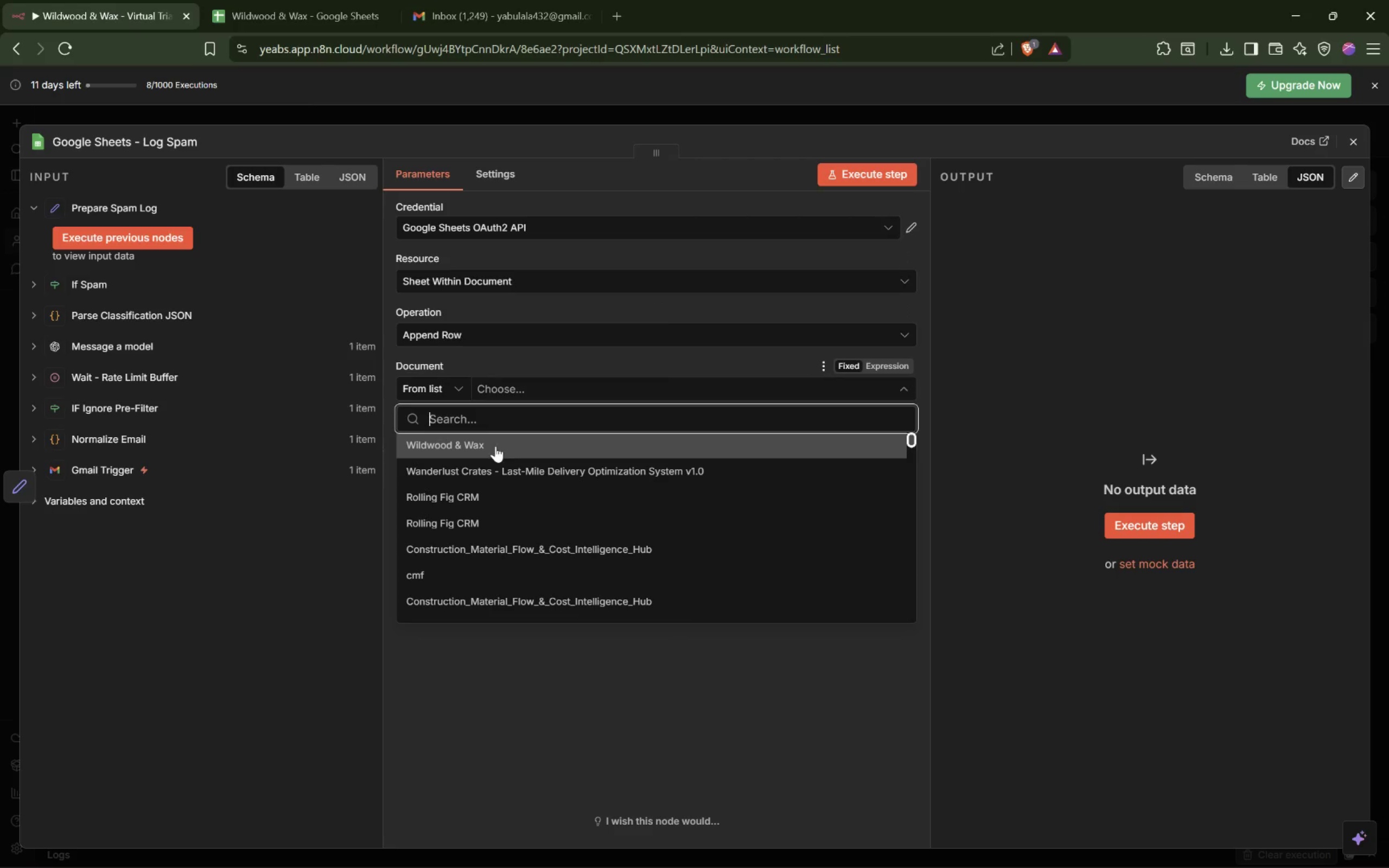 
left_click([485, 450])
 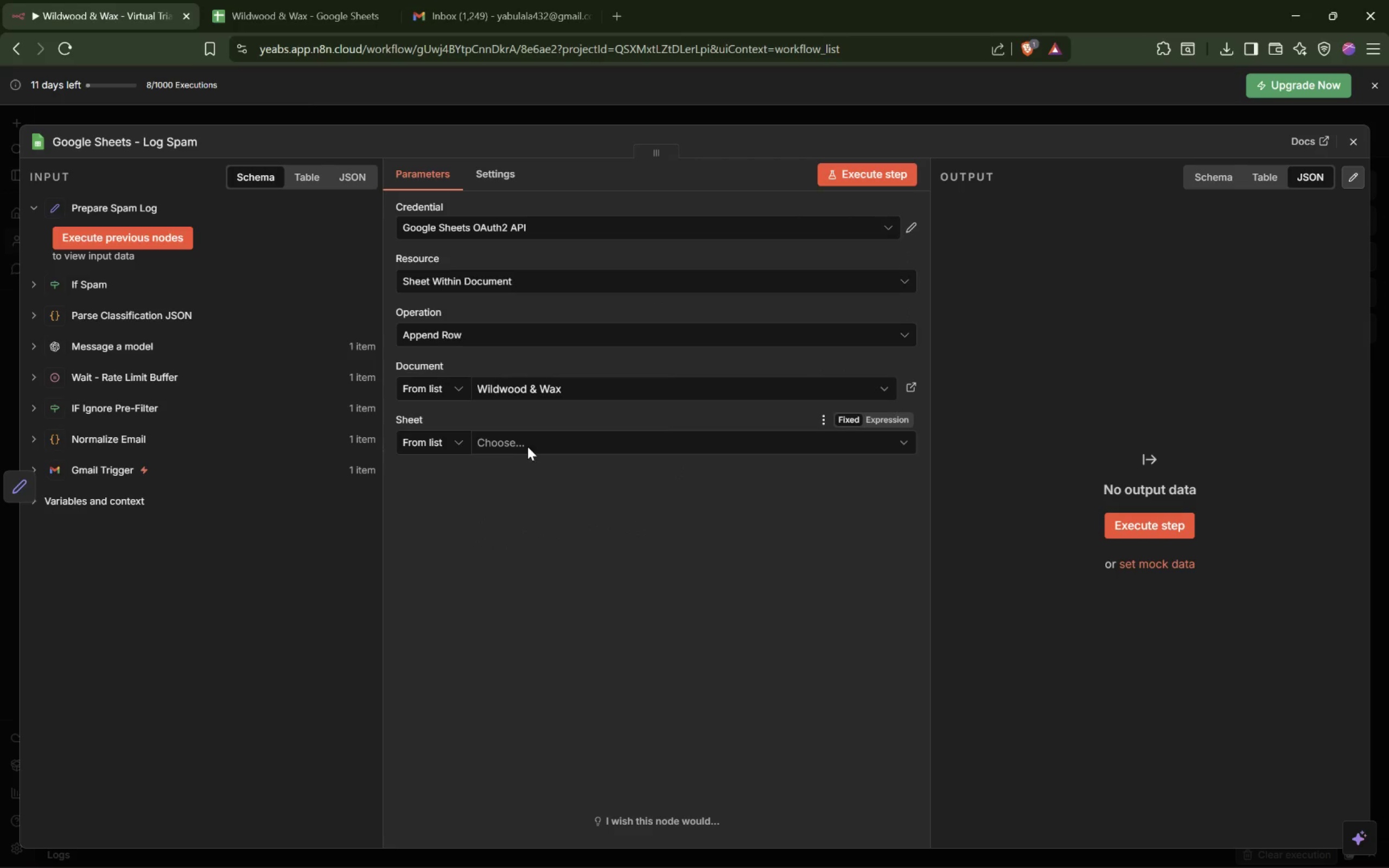 
left_click([530, 446])
 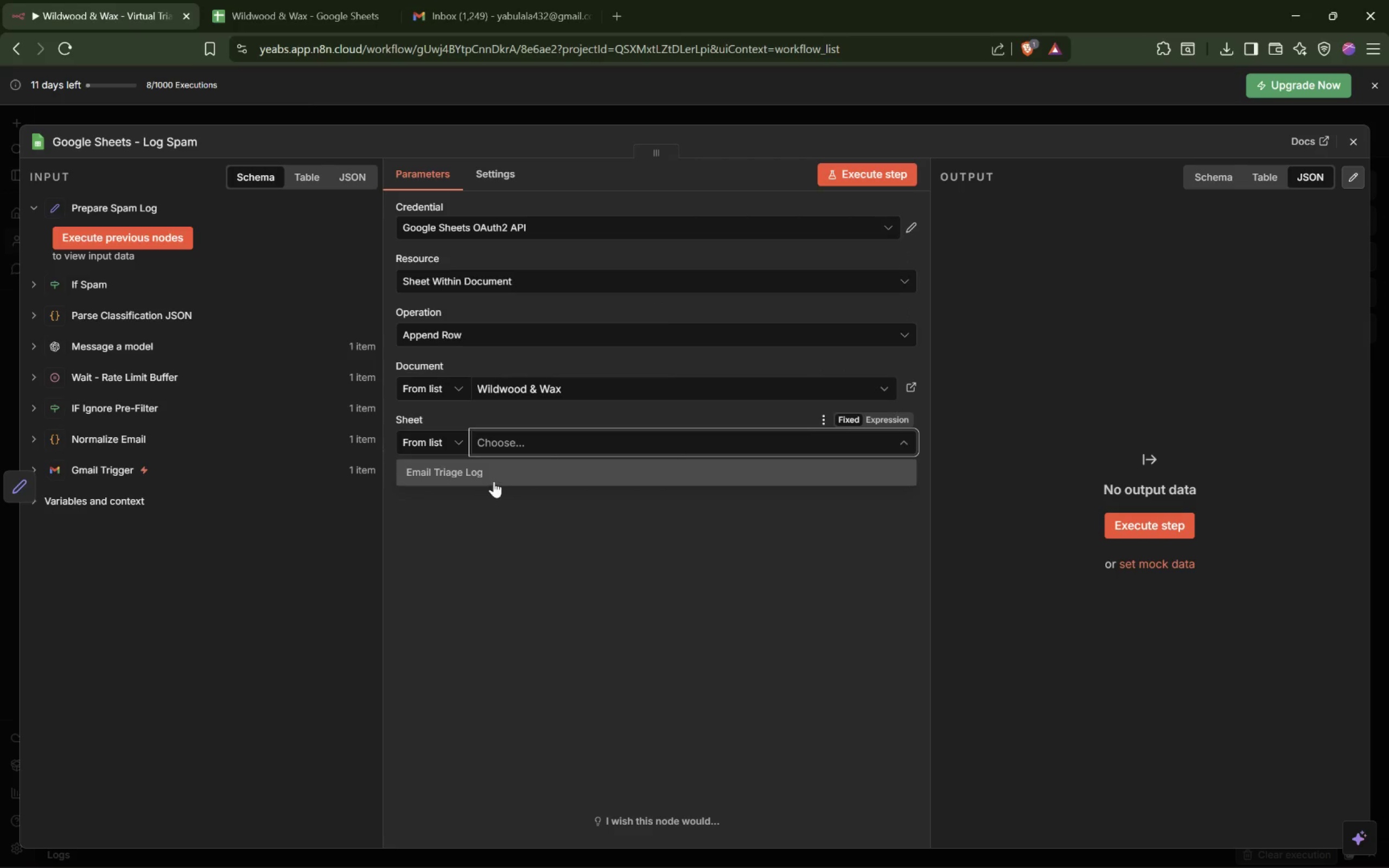 
left_click([496, 478])
 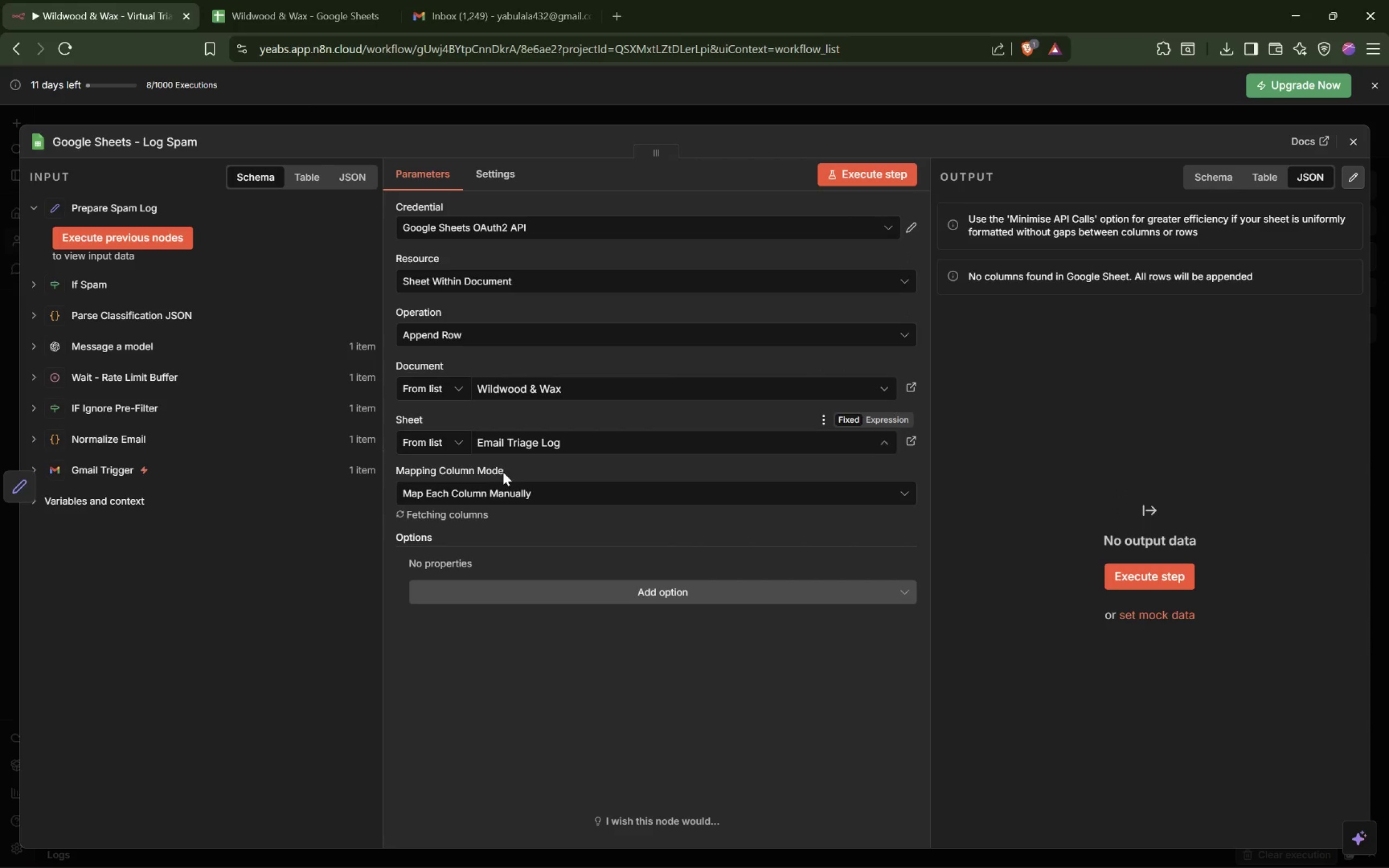 
mouse_move([517, 473])
 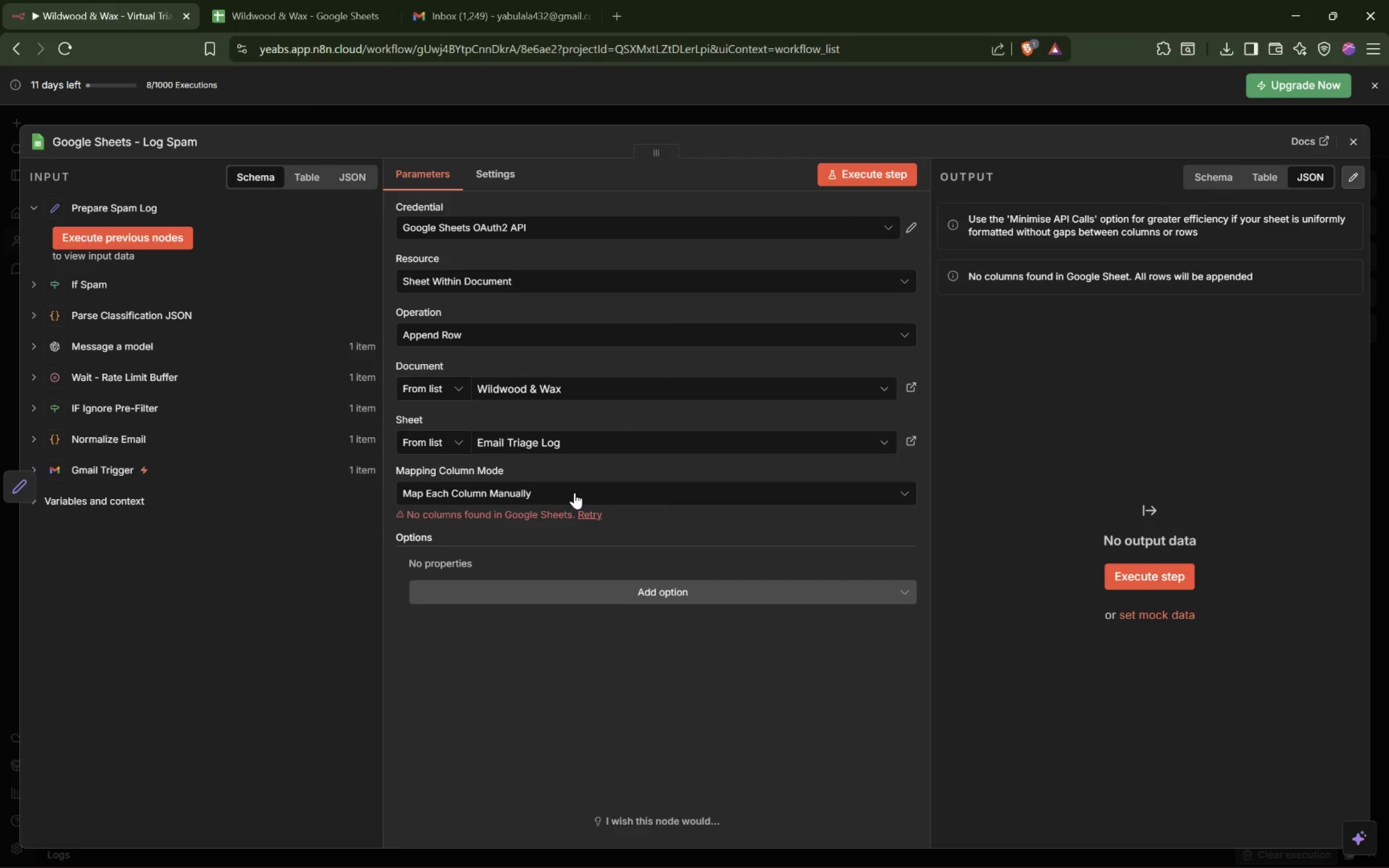 
wait(6.17)
 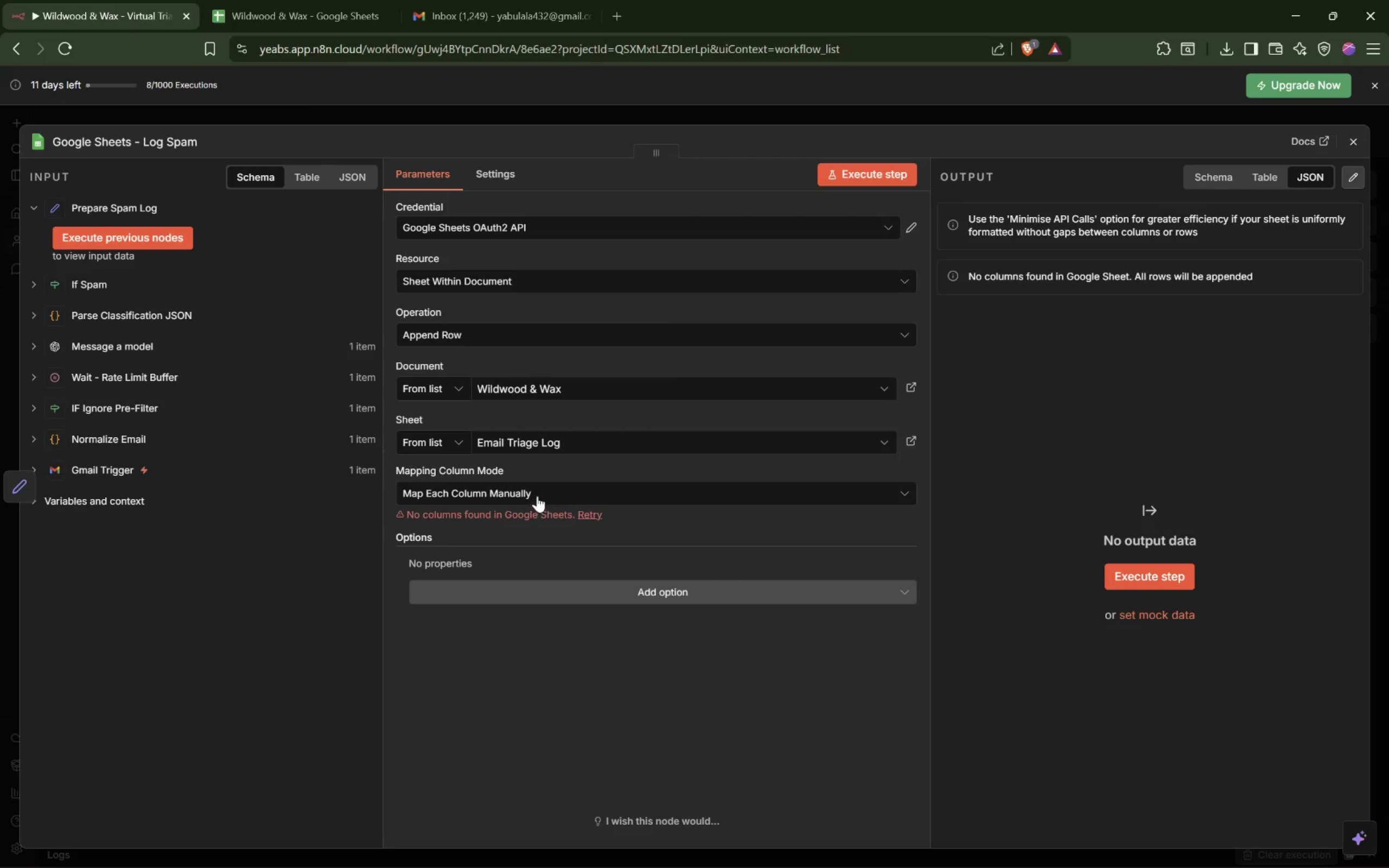 
left_click([575, 493])
 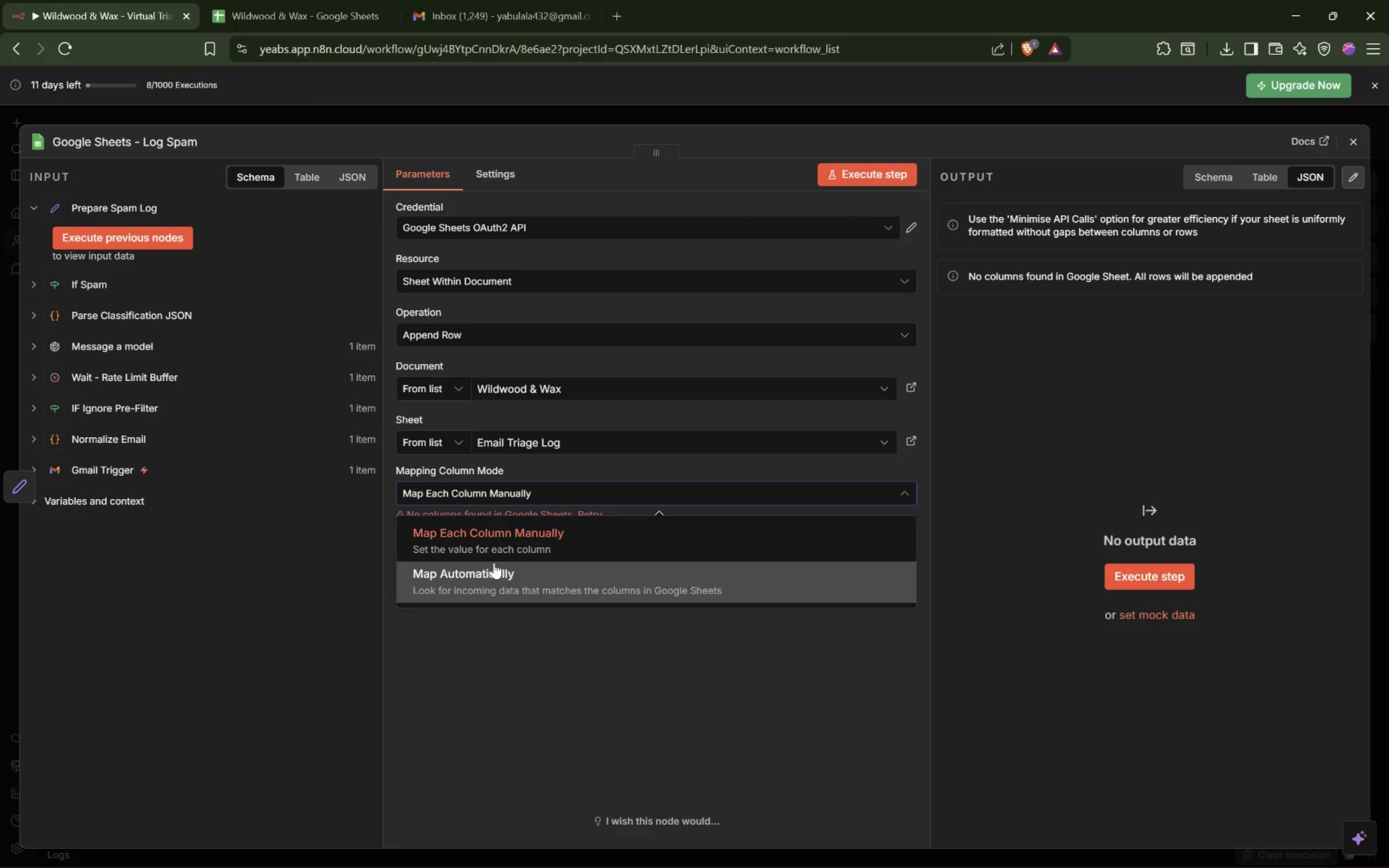 
left_click([493, 577])
 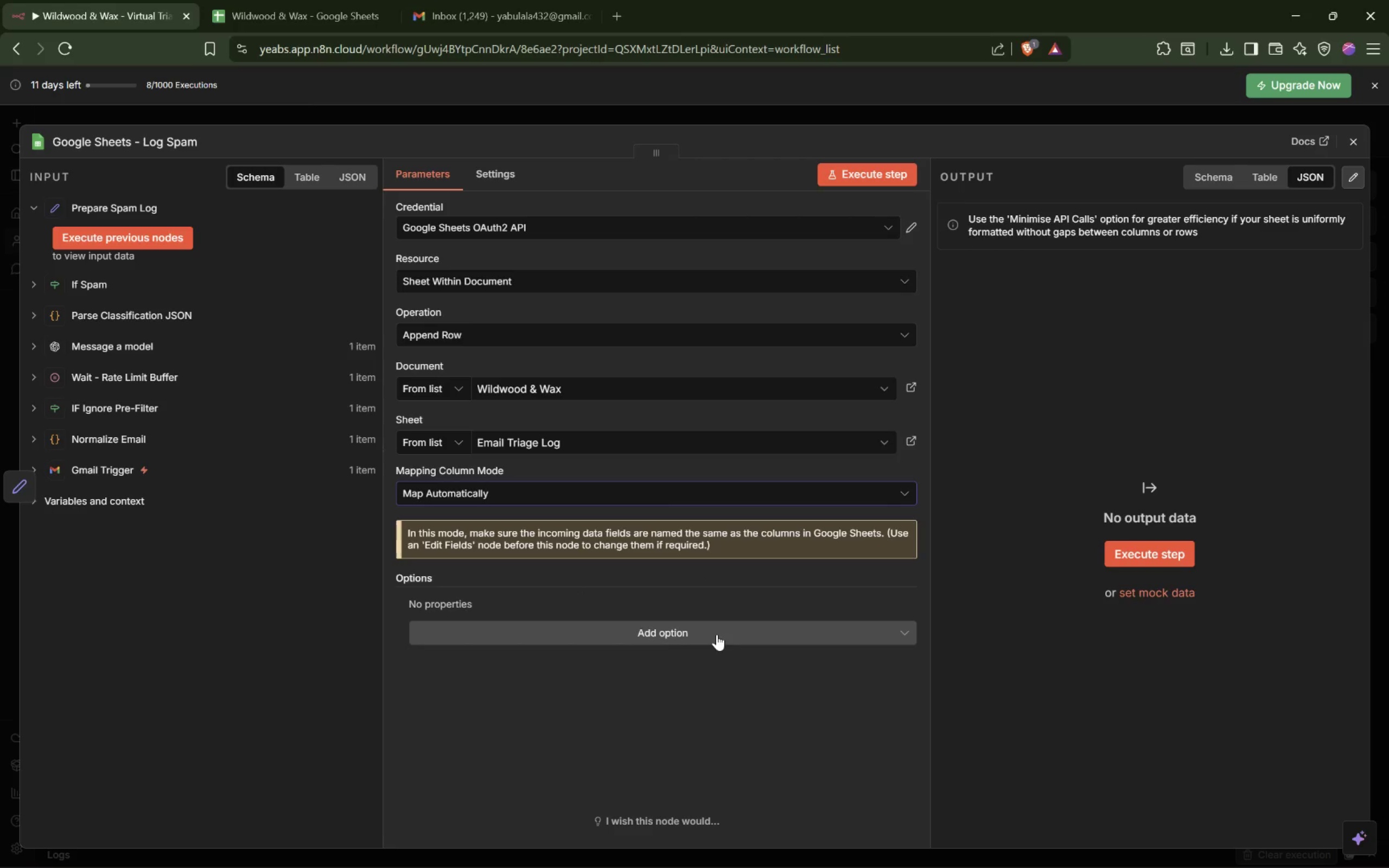 
wait(19.97)
 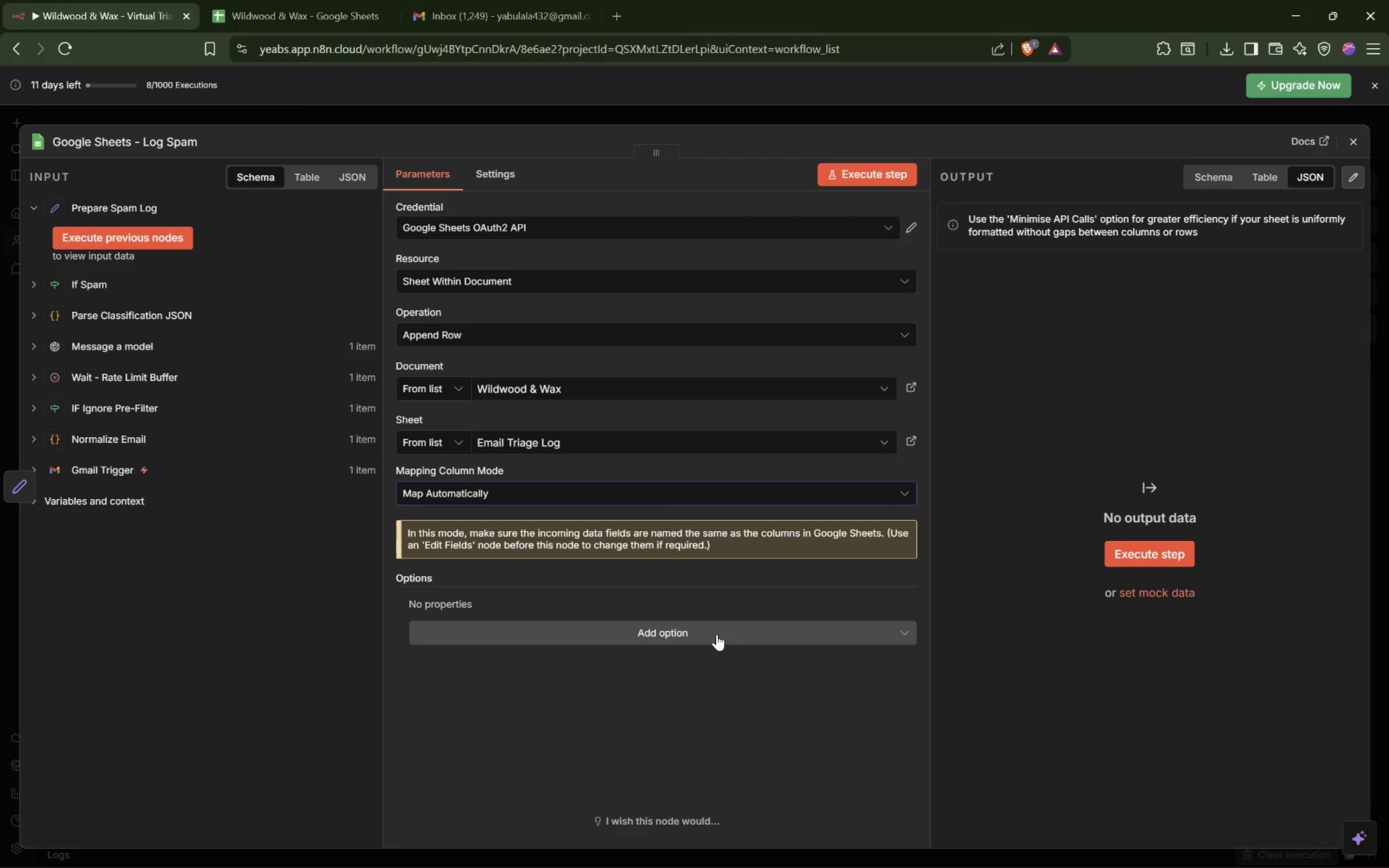 
left_click([717, 634])
 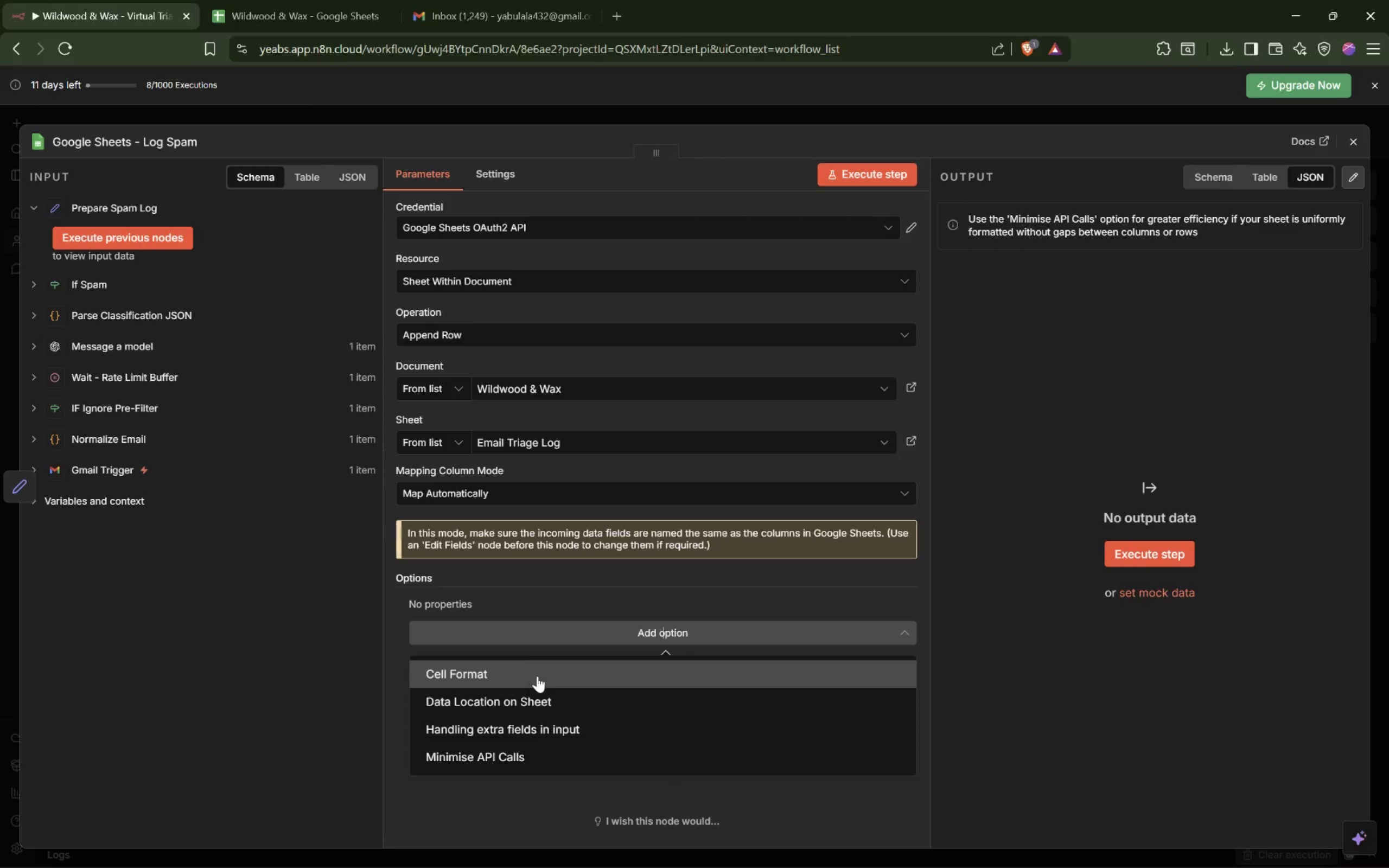 
scroll: coordinate [555, 703], scroll_direction: down, amount: 4.0
 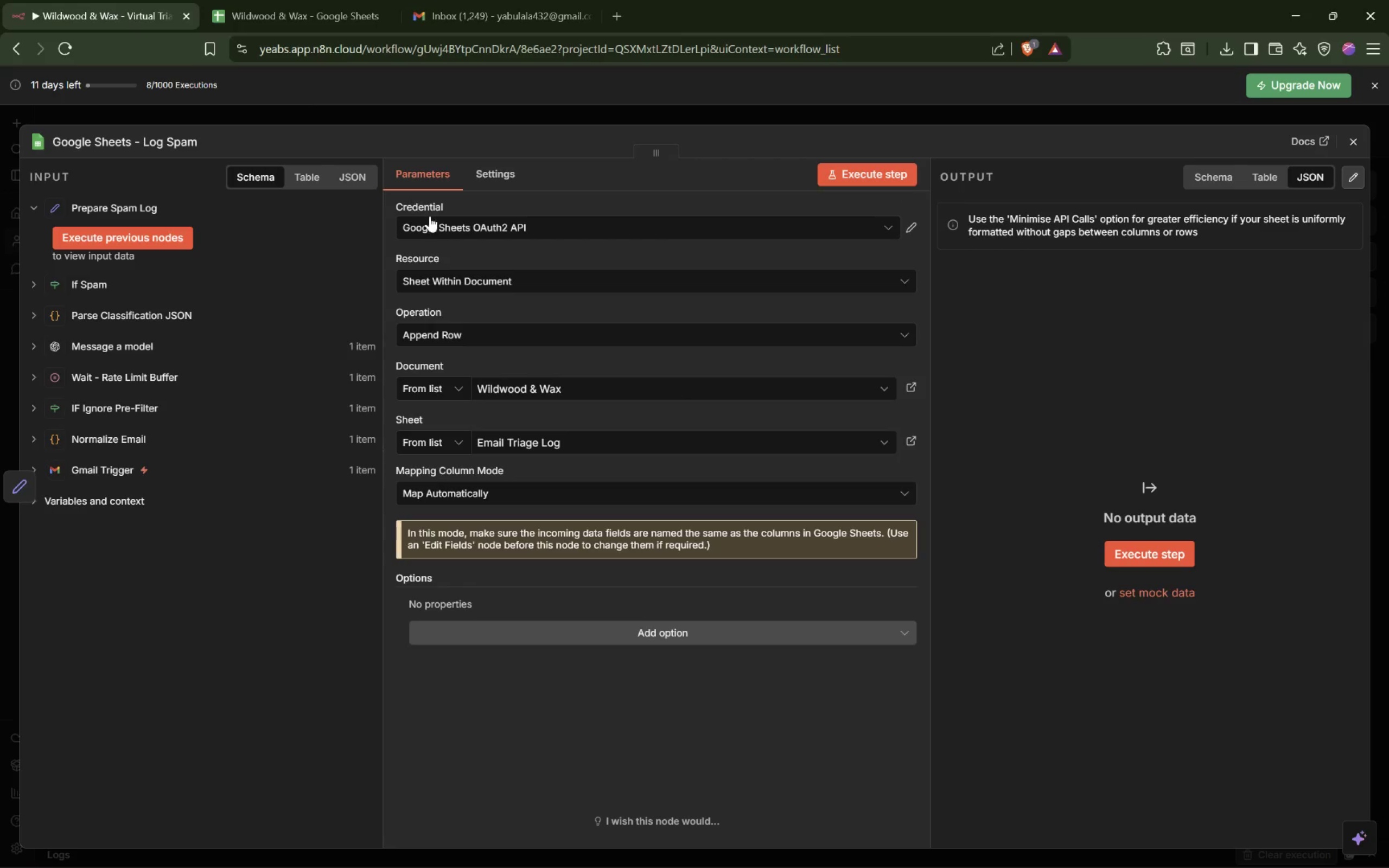 
wait(13.68)
 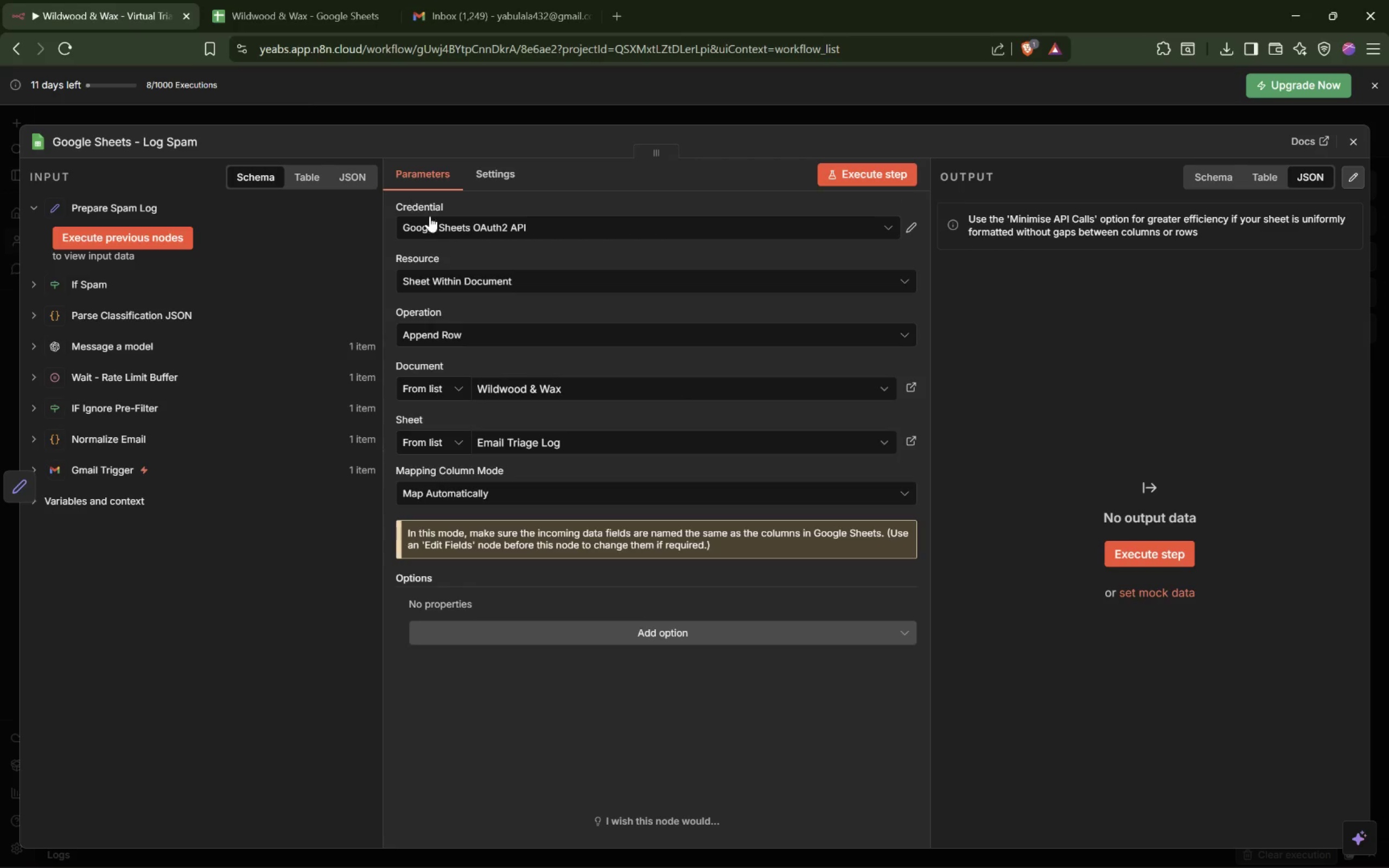 
left_click([602, 626])
 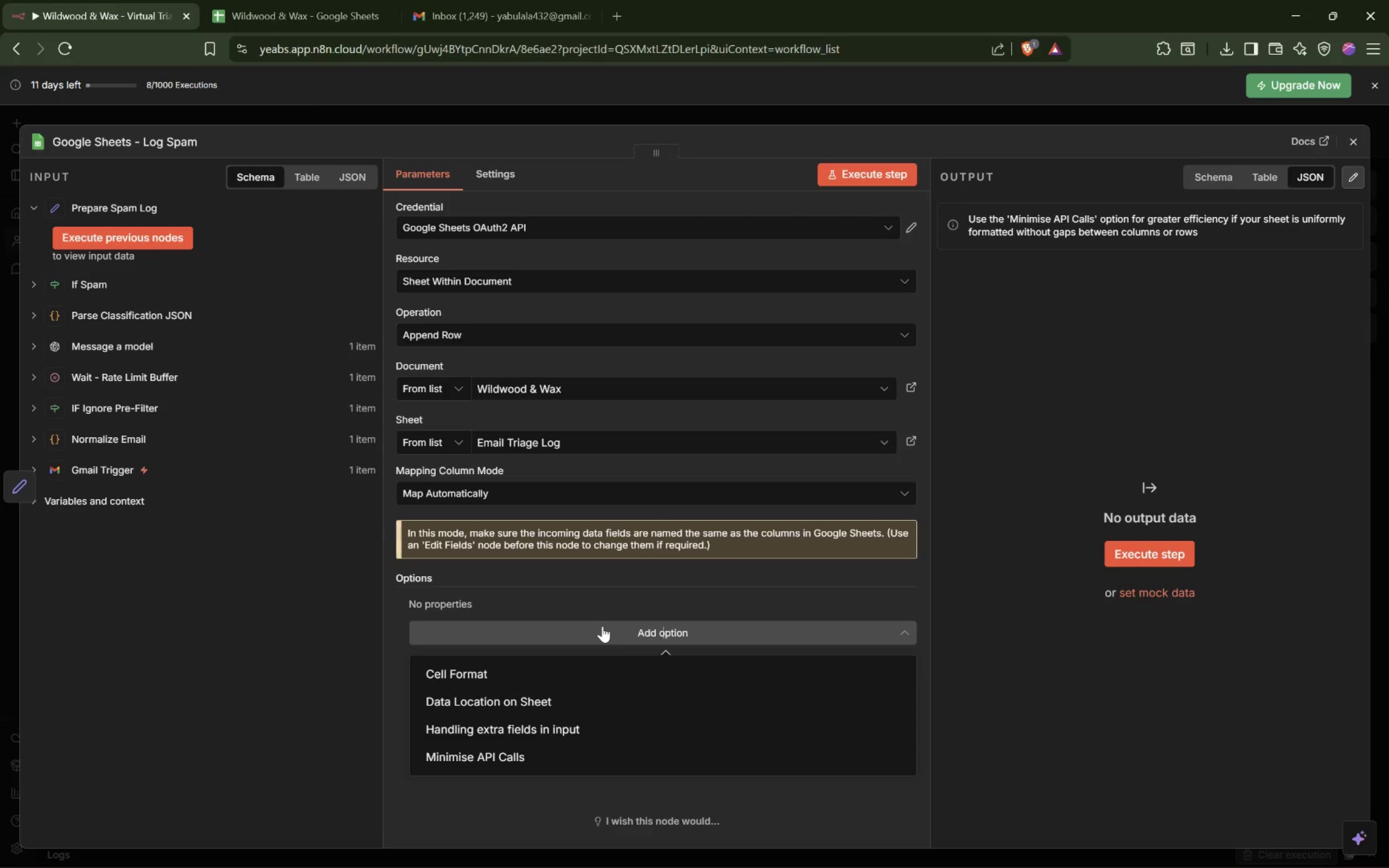 
wait(11.25)
 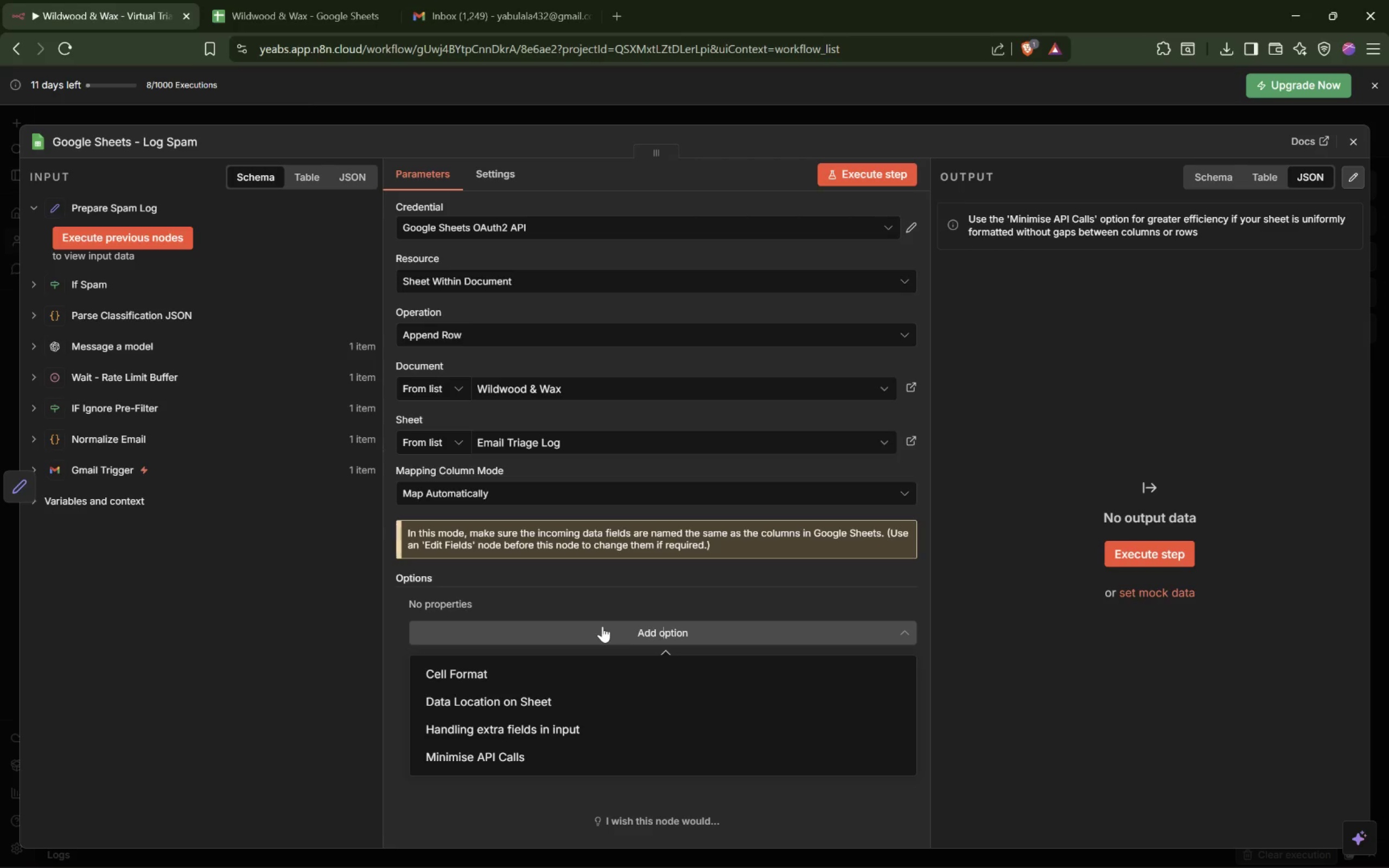 
key(Alt+AltLeft)
 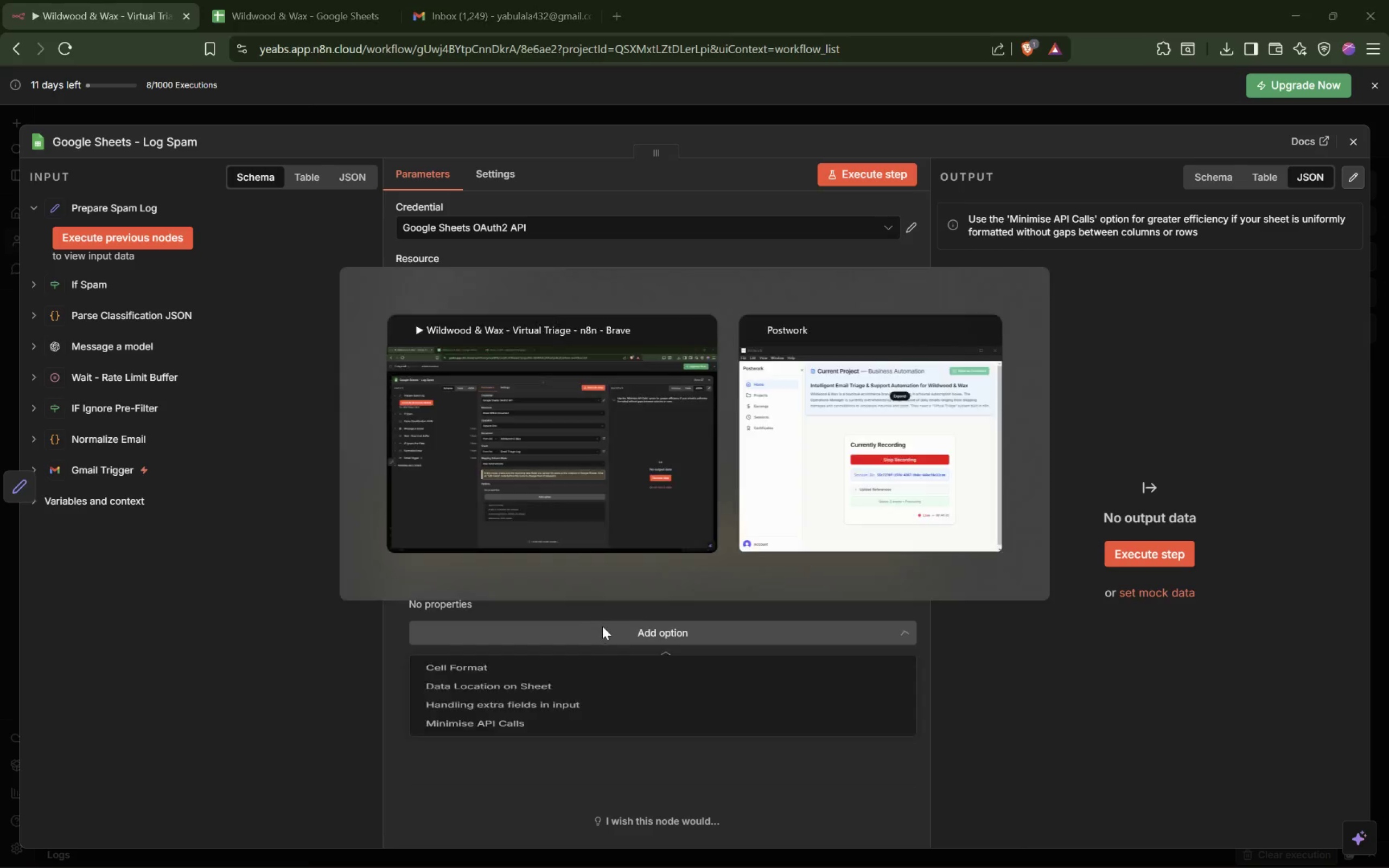 
key(Alt+Tab)